 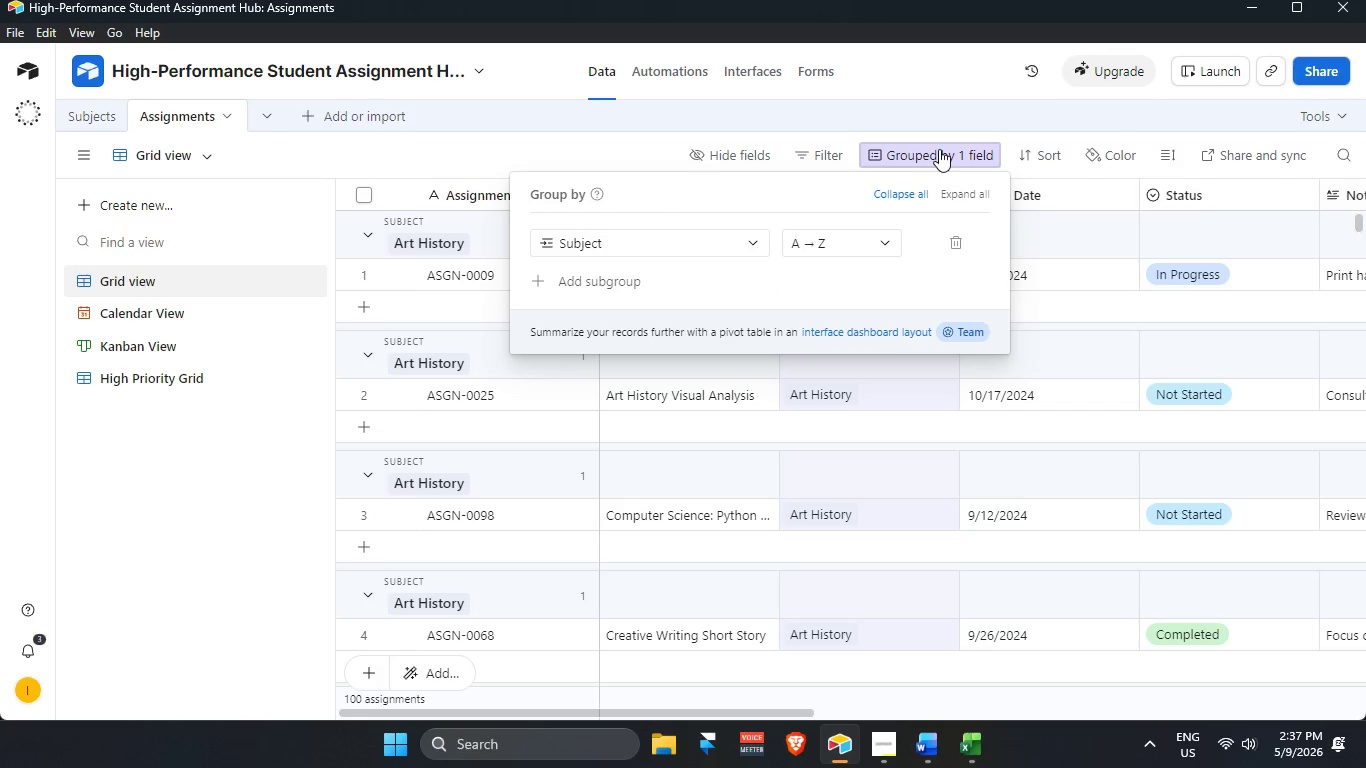 
scroll: coordinate [683, 253], scroll_direction: up, amount: 1.0
 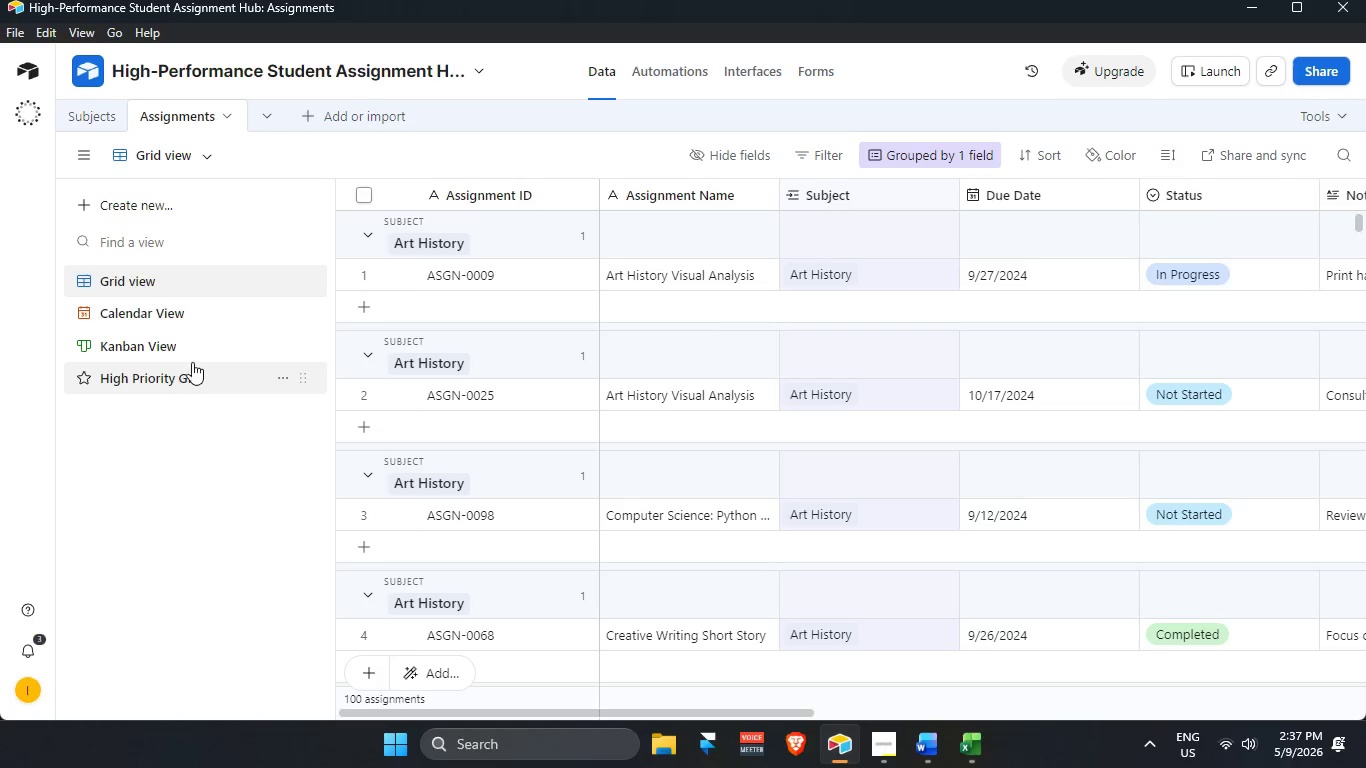 
left_click([180, 386])
 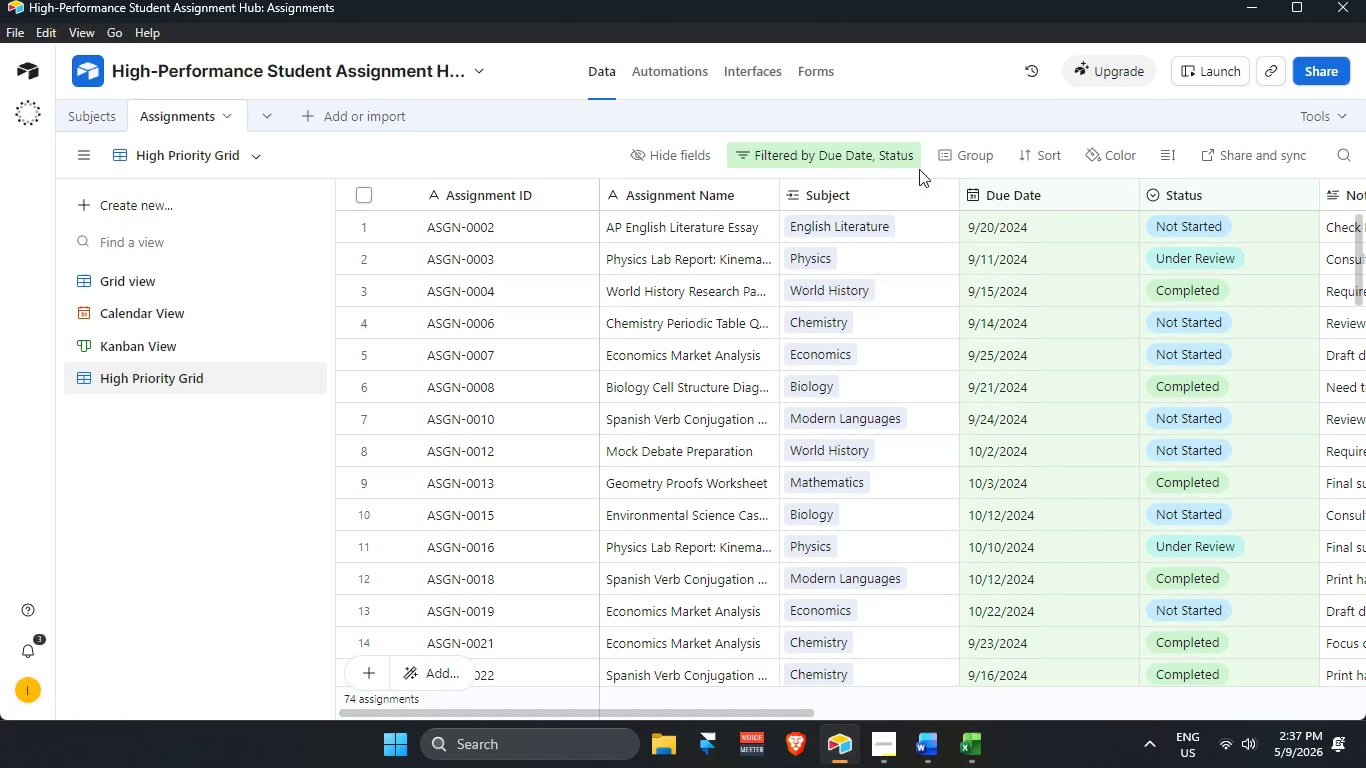 
left_click([890, 156])
 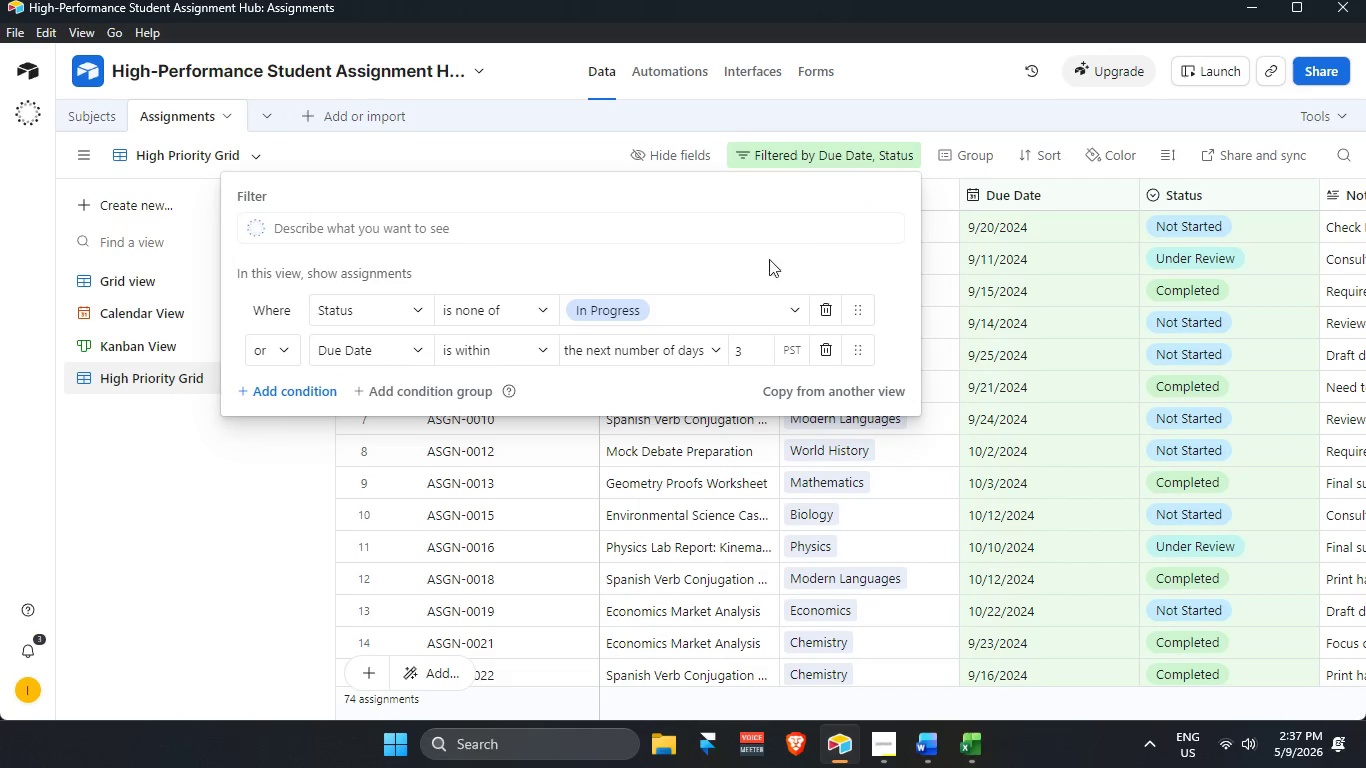 
scroll: coordinate [719, 332], scroll_direction: up, amount: 2.0
 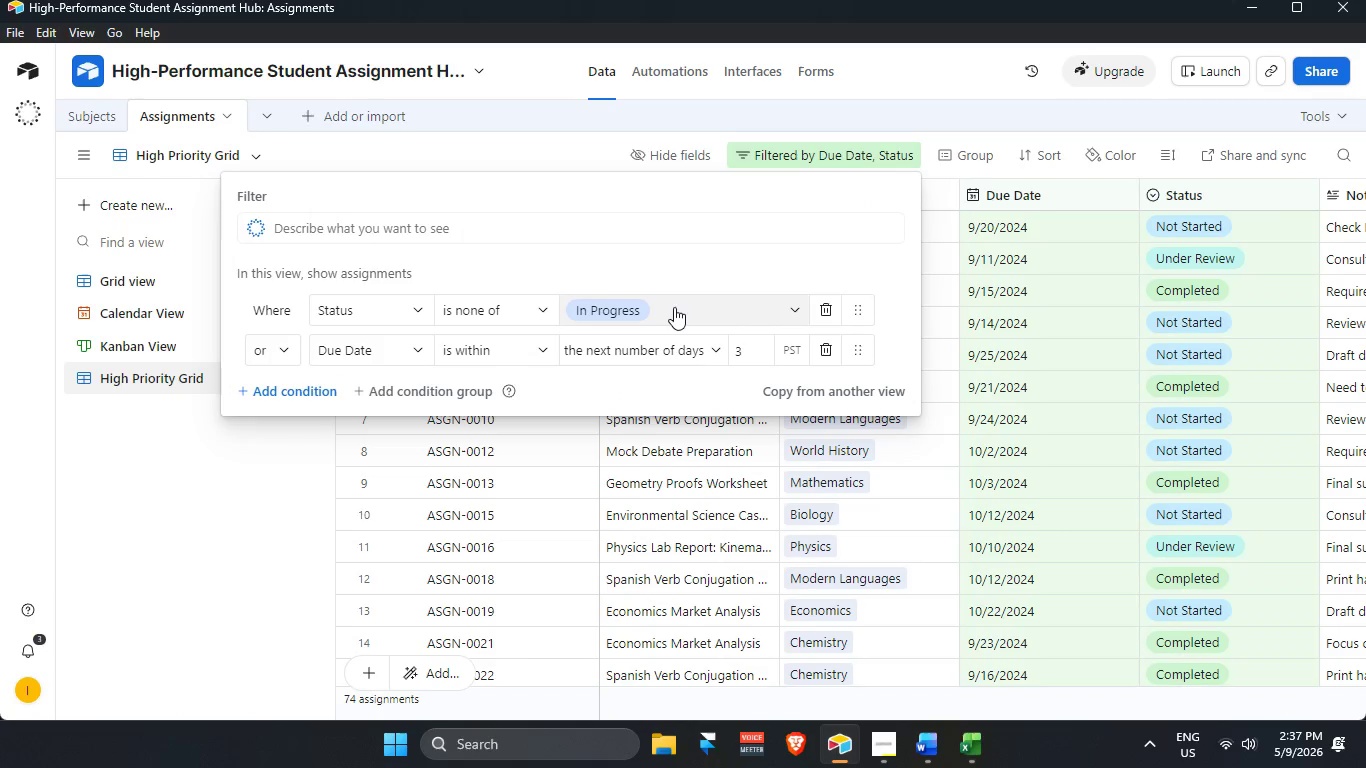 
left_click([674, 307])
 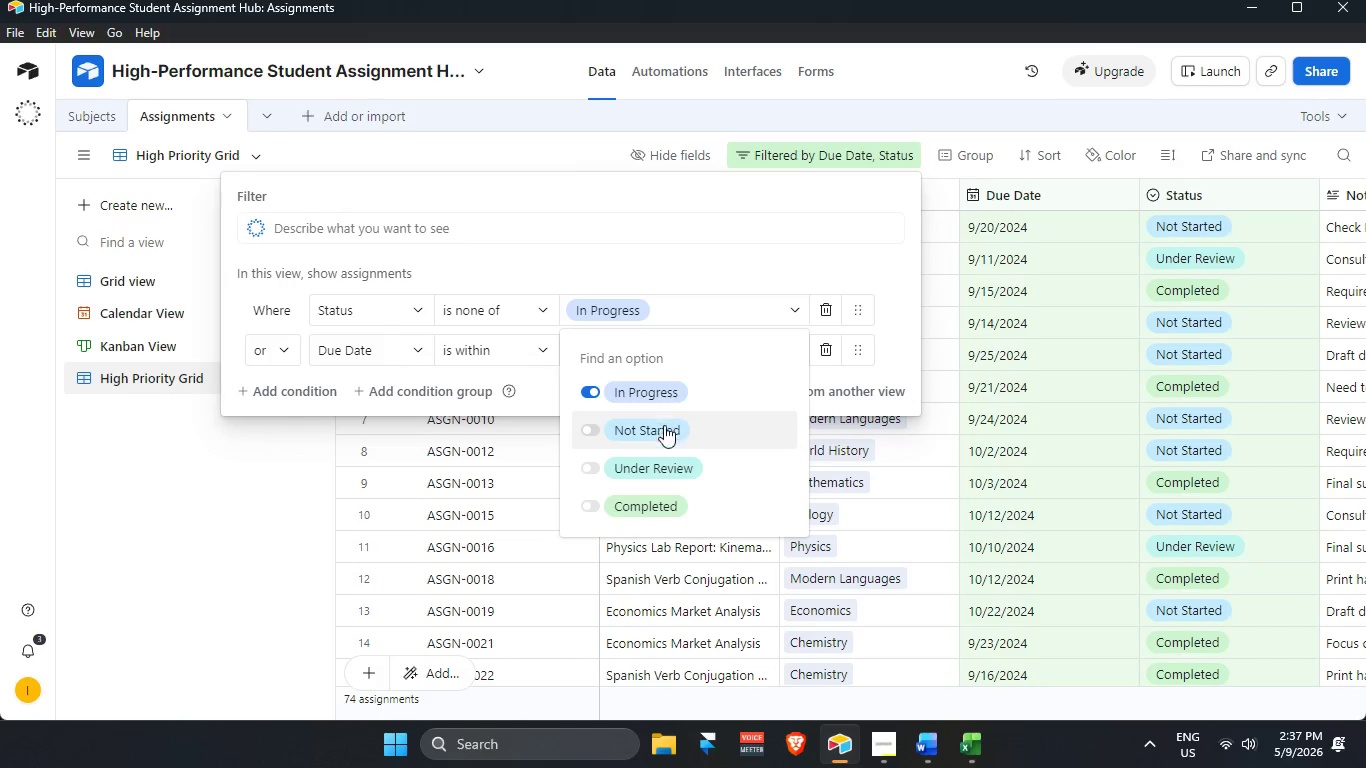 
left_click([676, 433])
 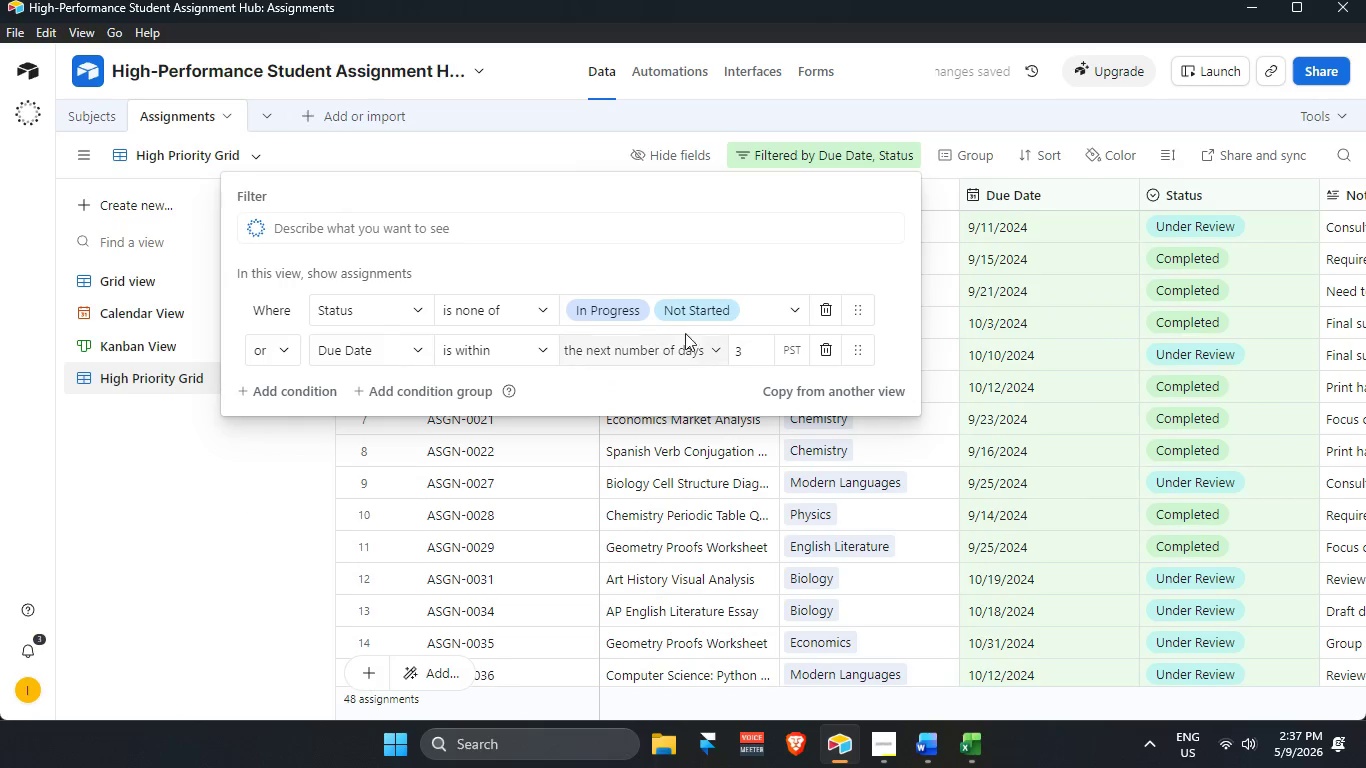 
left_click([645, 257])
 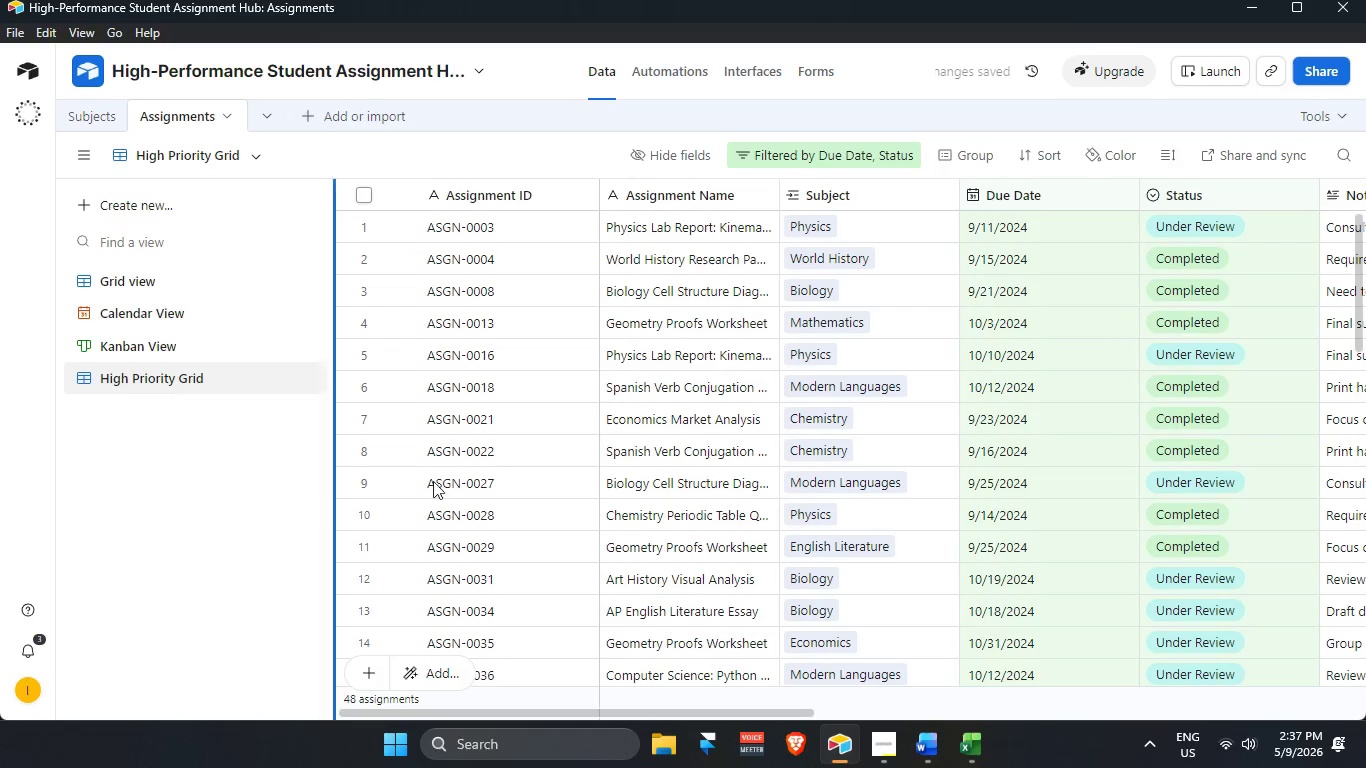 
scroll: coordinate [939, 318], scroll_direction: up, amount: 5.0
 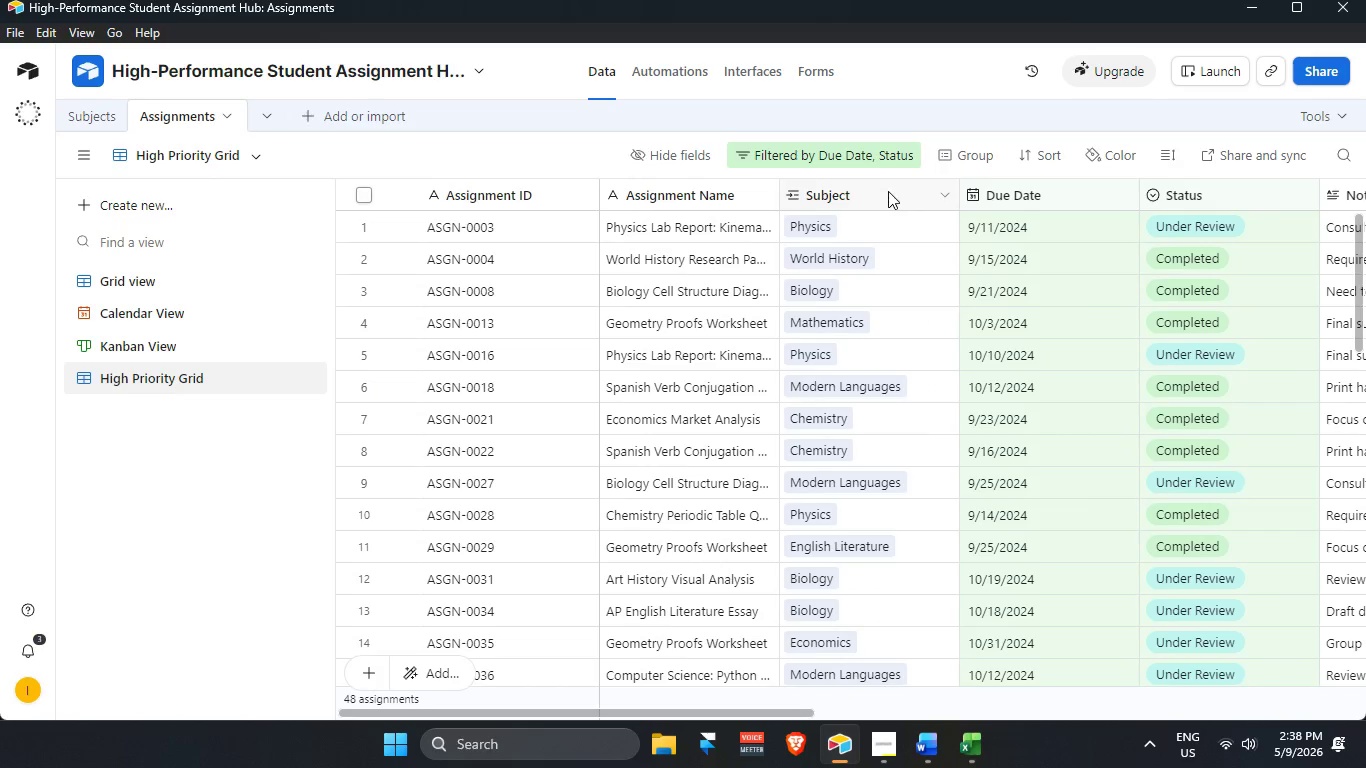 
left_click([871, 150])
 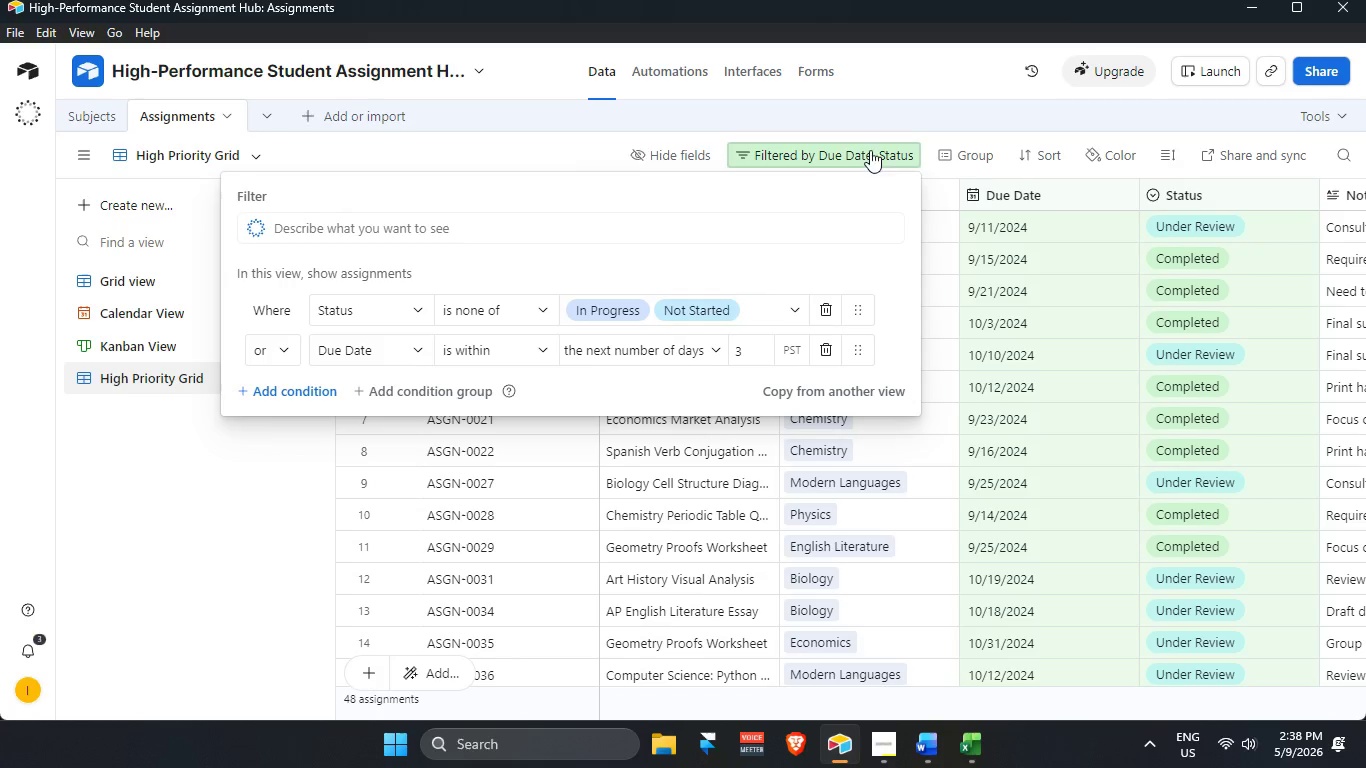 
left_click([226, 538])
 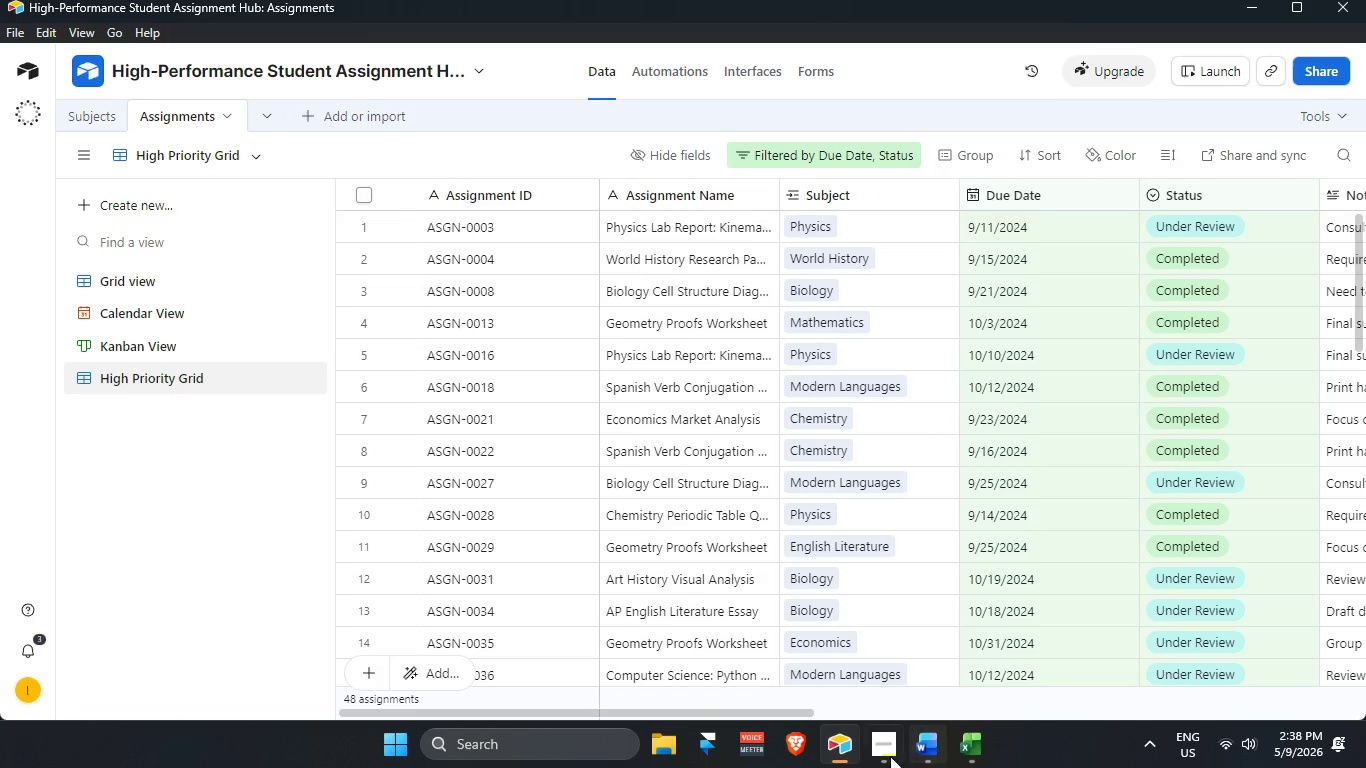 
left_click([892, 729])
 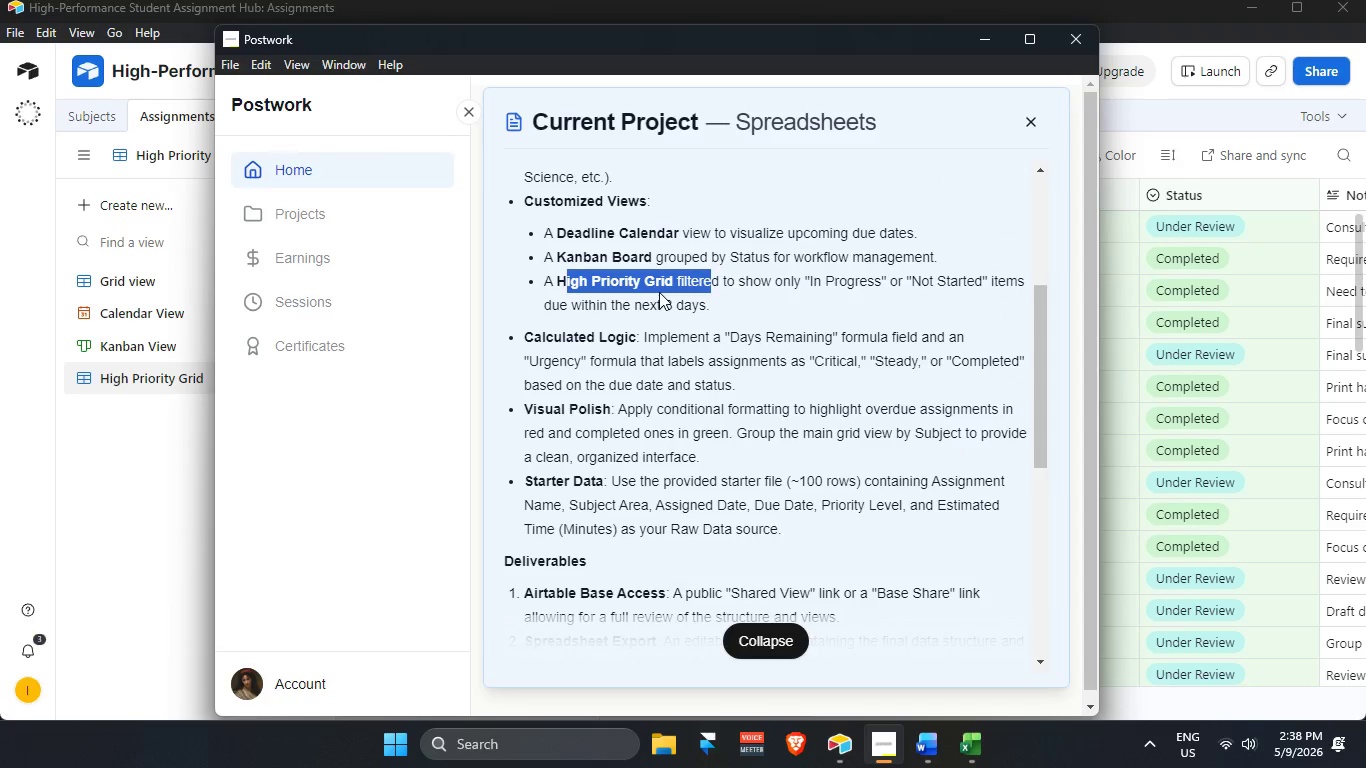 
wait(8.83)
 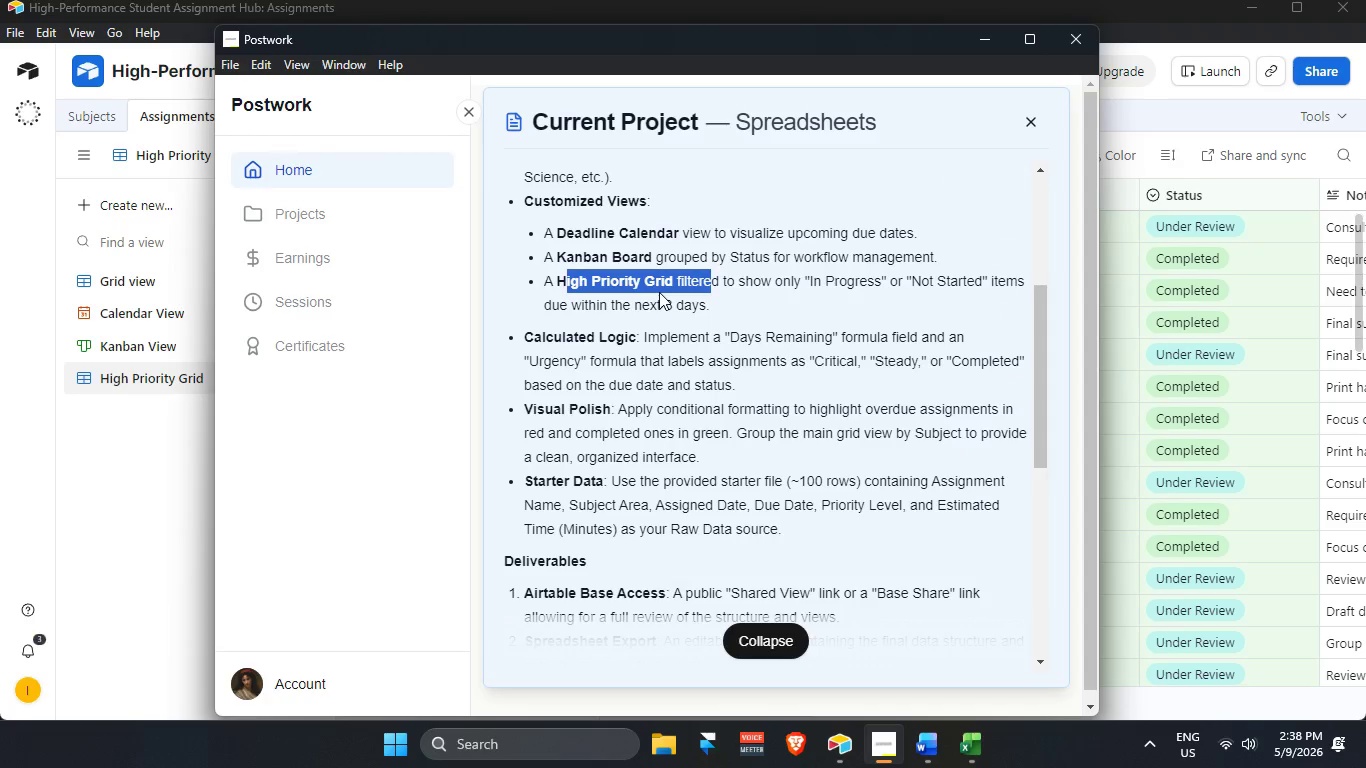 
left_click([880, 151])
 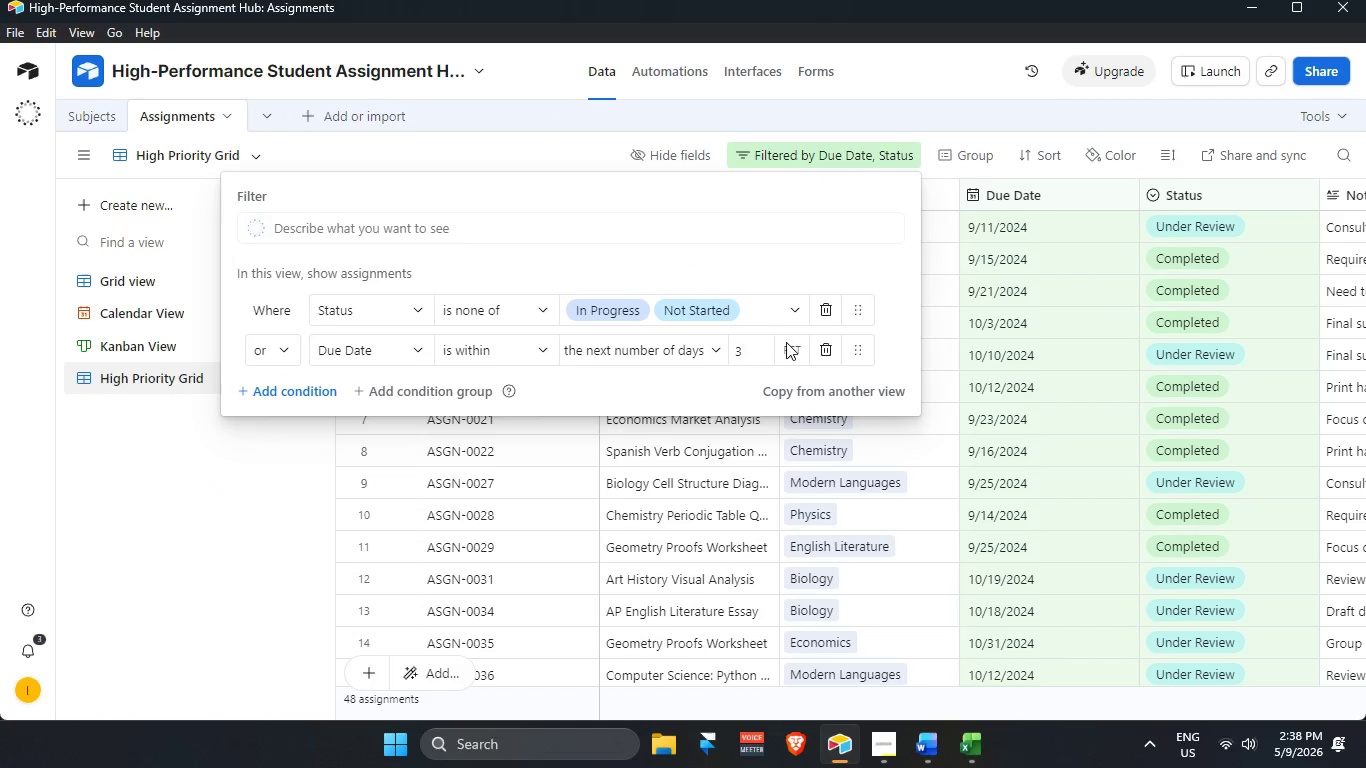 
scroll: coordinate [642, 328], scroll_direction: up, amount: 2.0
 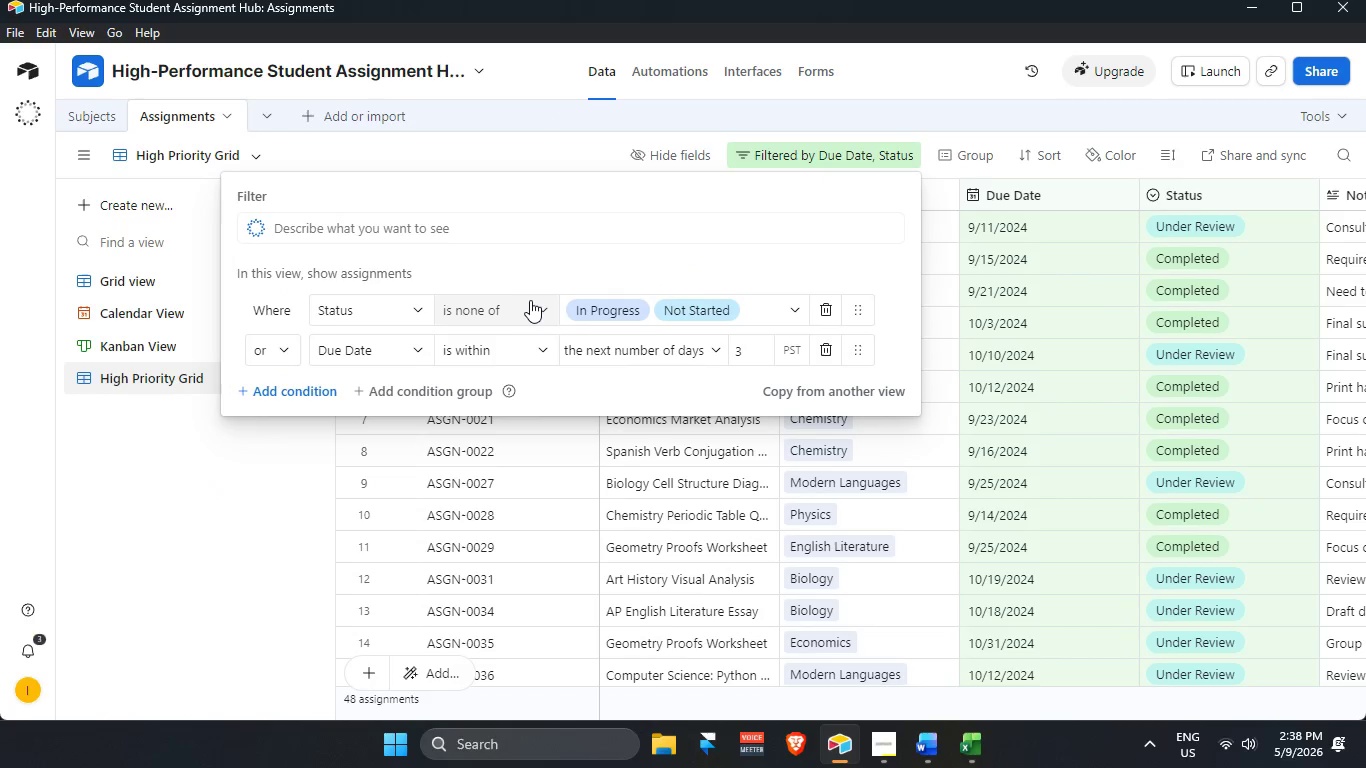 
left_click([529, 302])
 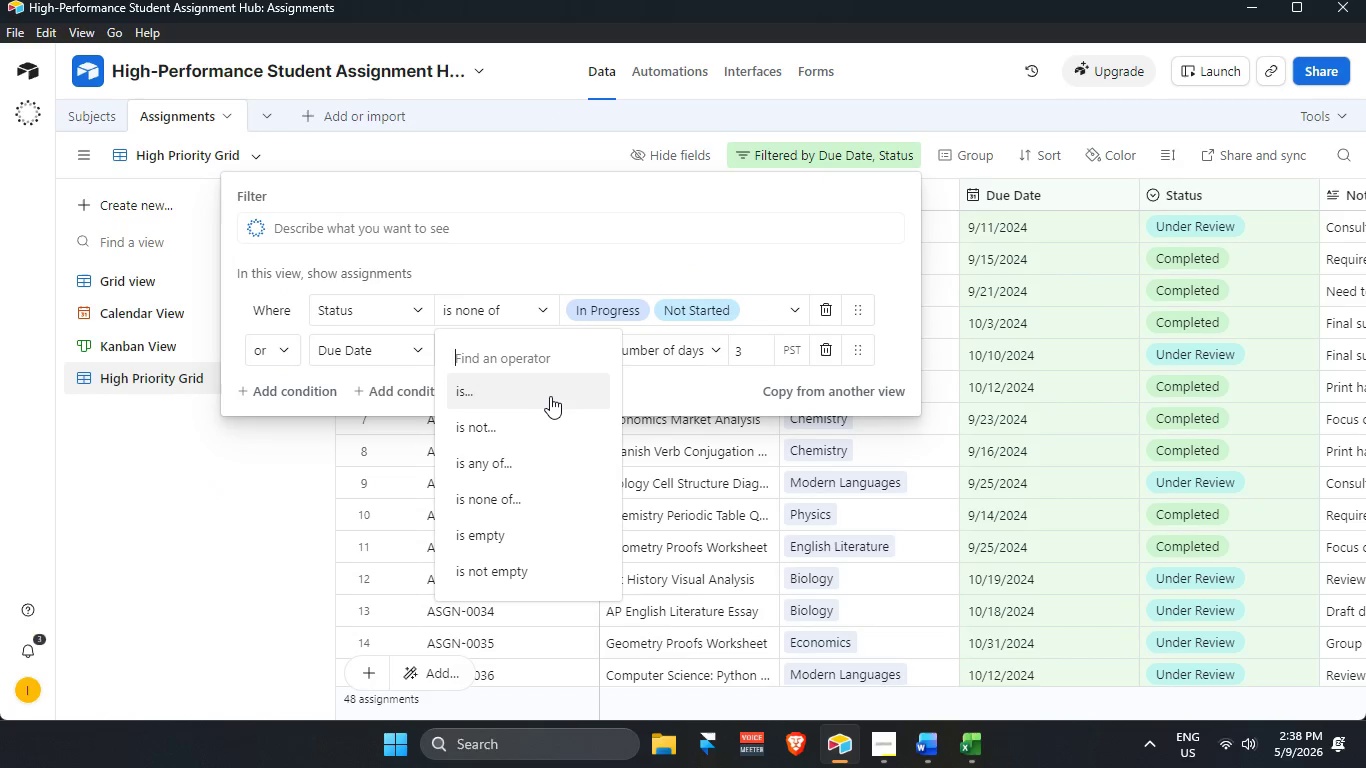 
left_click([549, 396])
 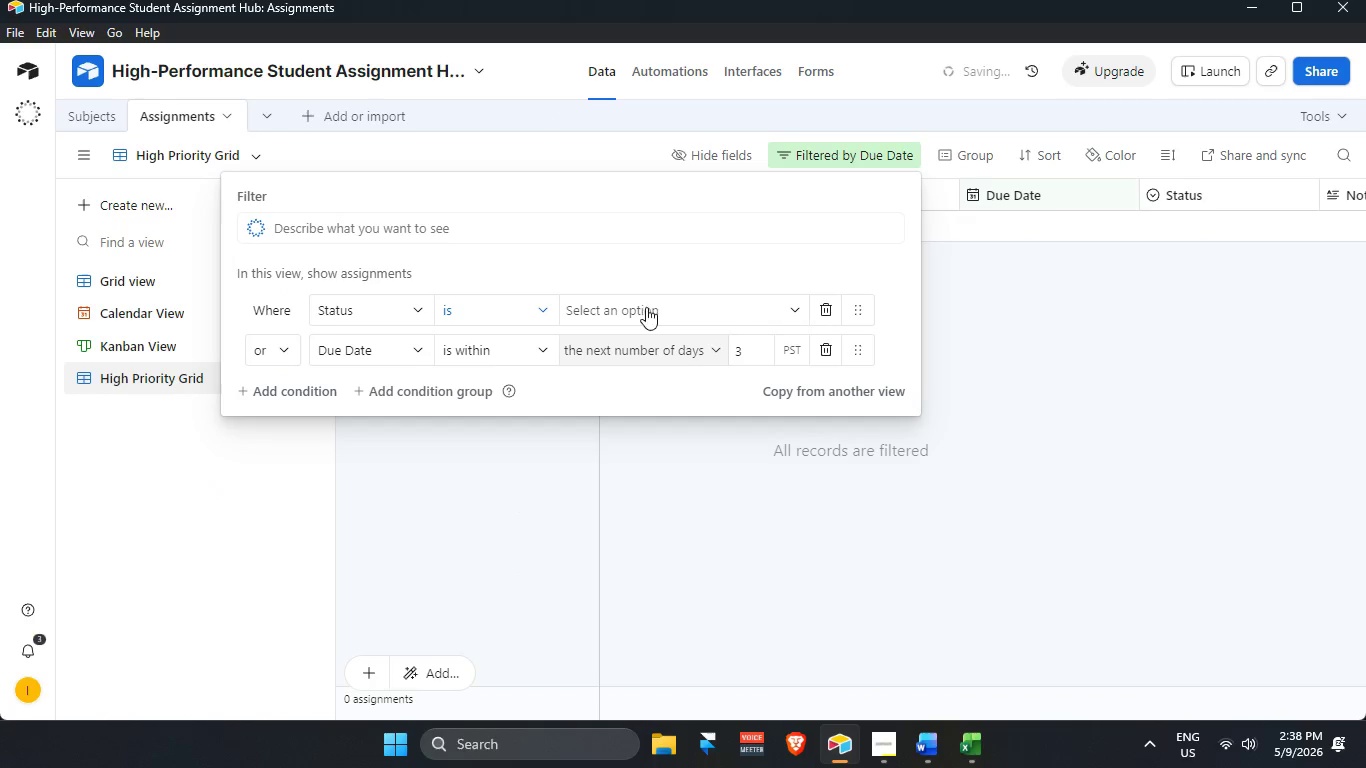 
left_click([648, 304])
 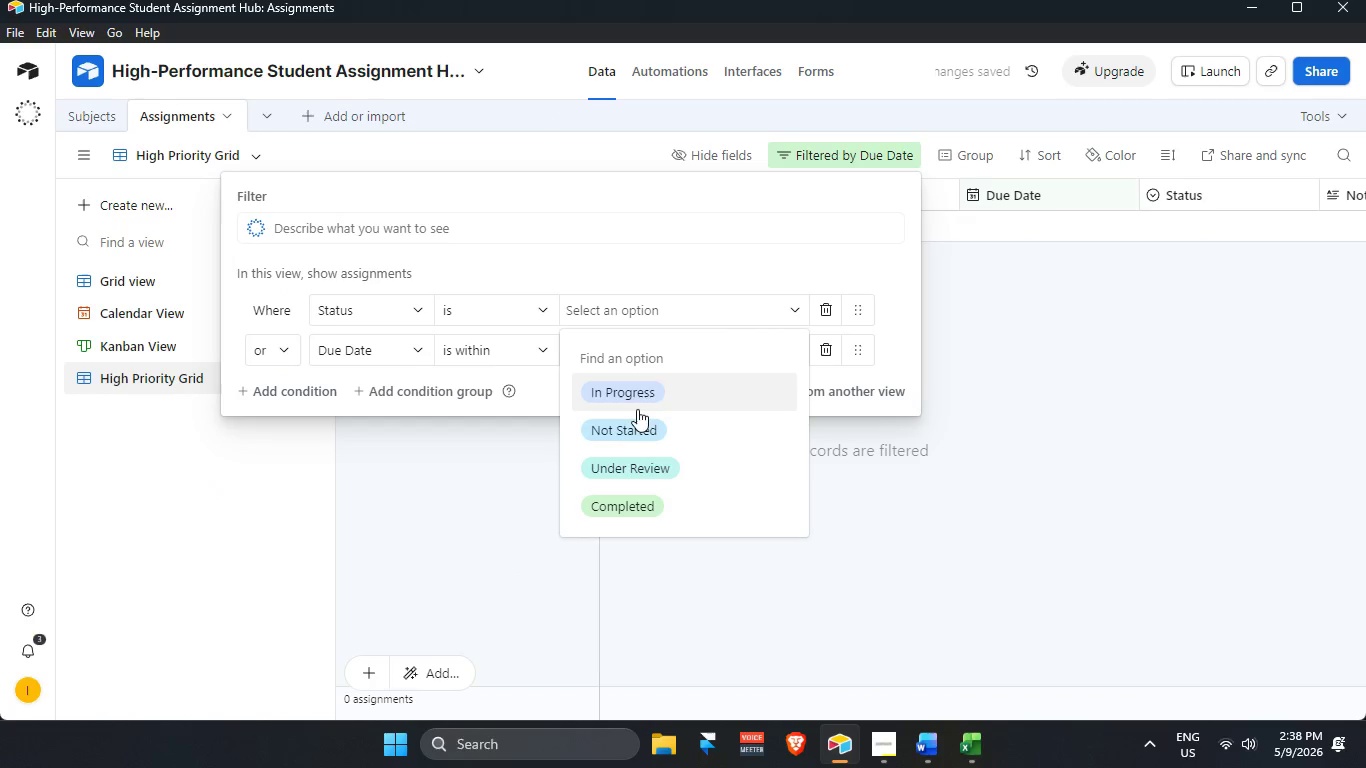 
left_click([654, 386])
 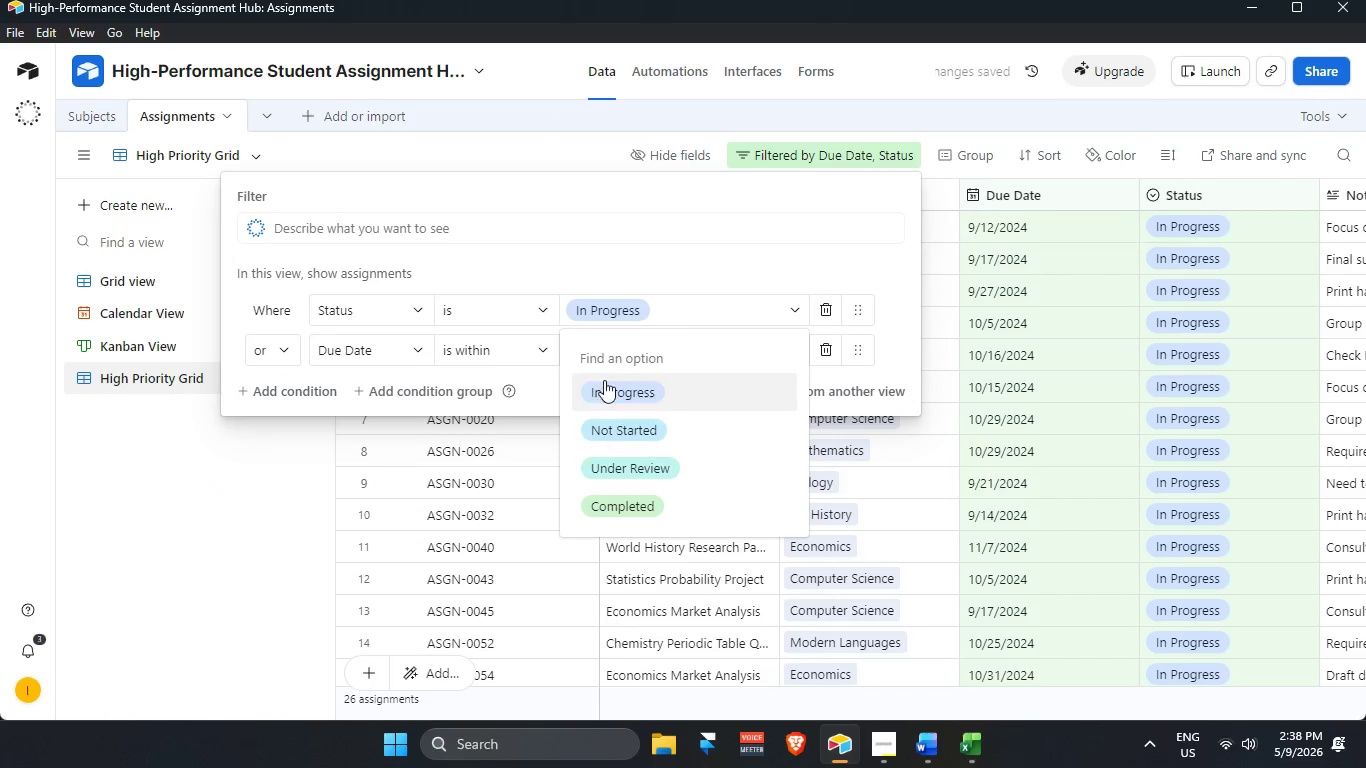 
left_click([530, 307])
 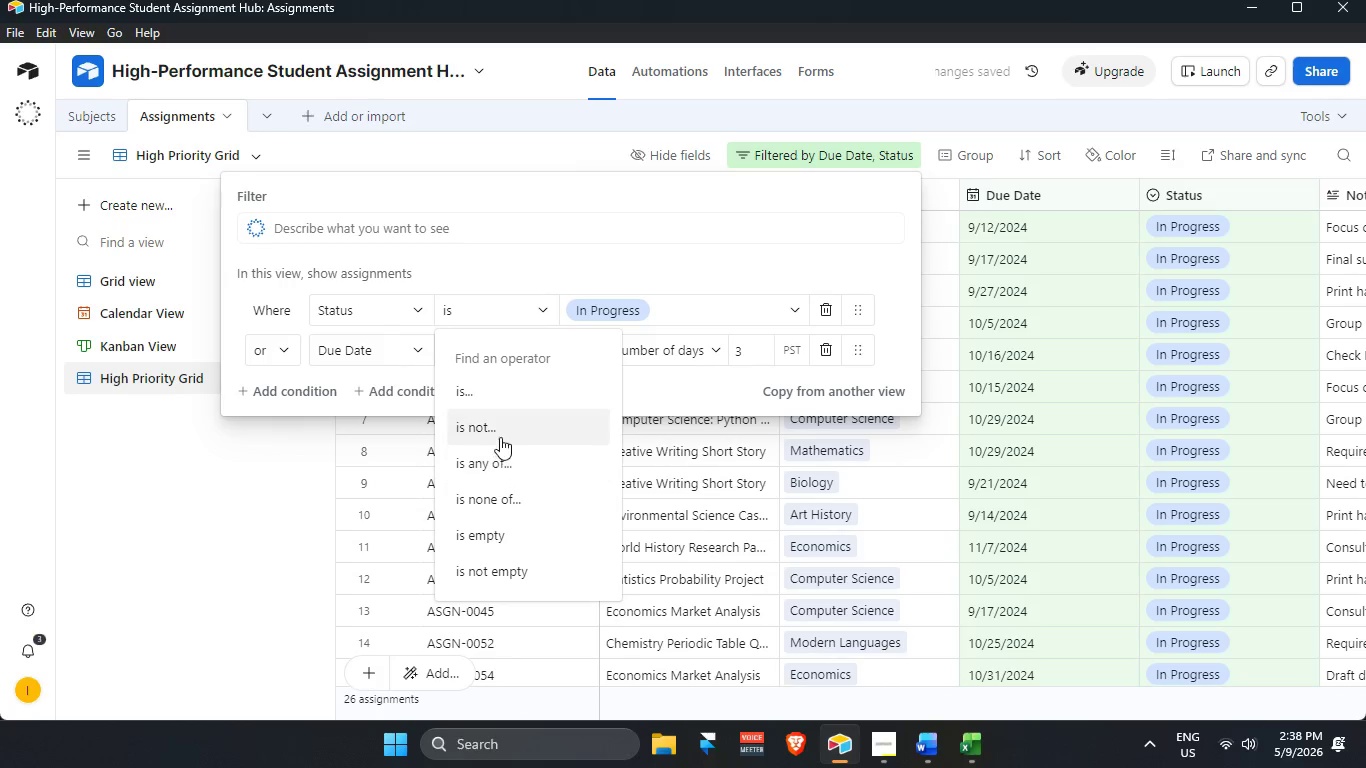 
scroll: coordinate [506, 456], scroll_direction: up, amount: 2.0
 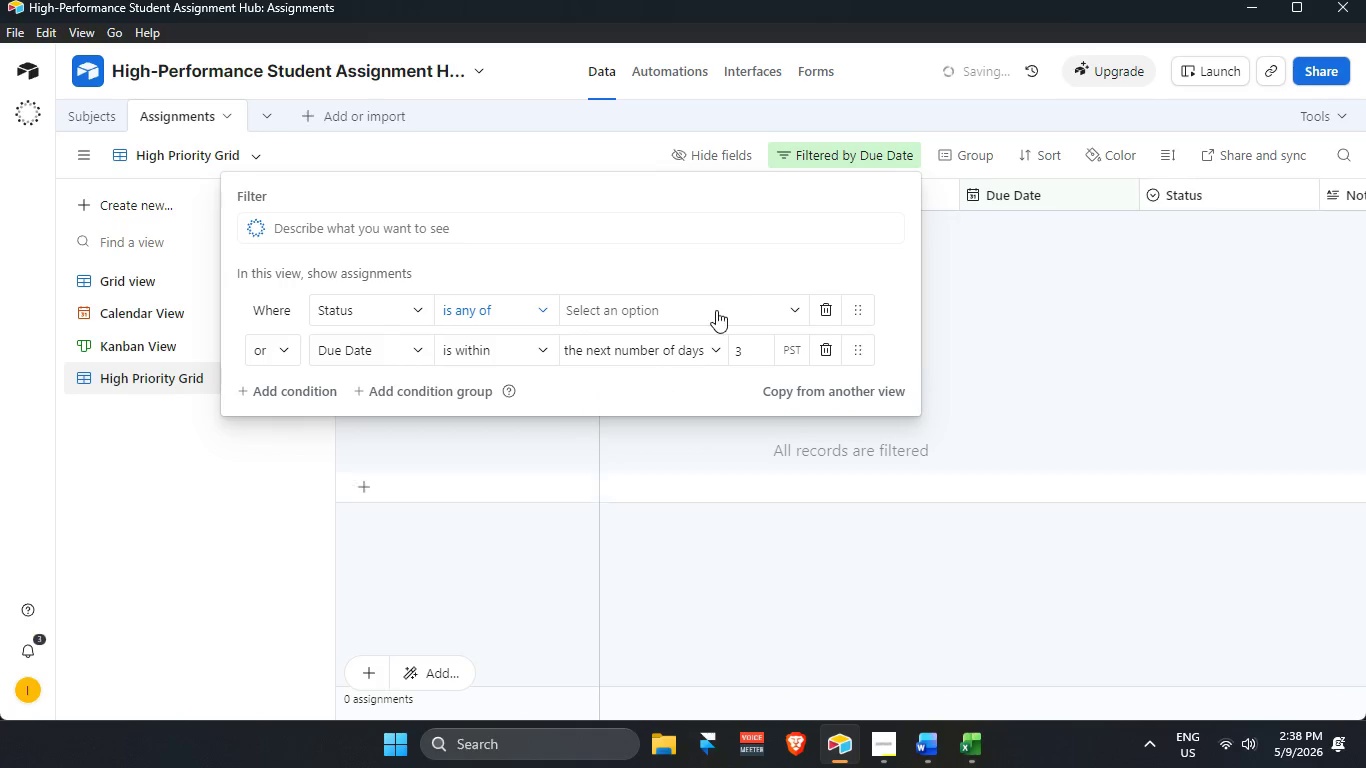 
left_click([714, 305])
 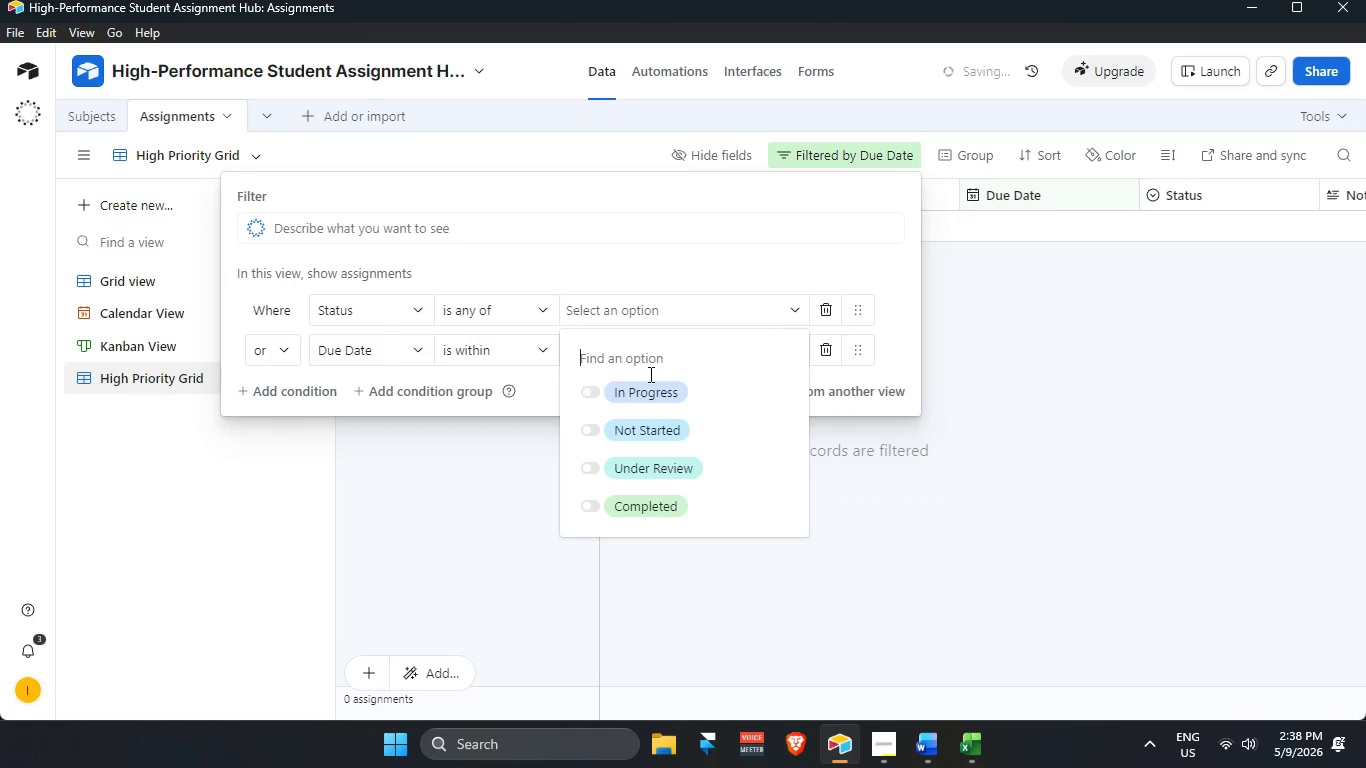 
left_click([642, 389])
 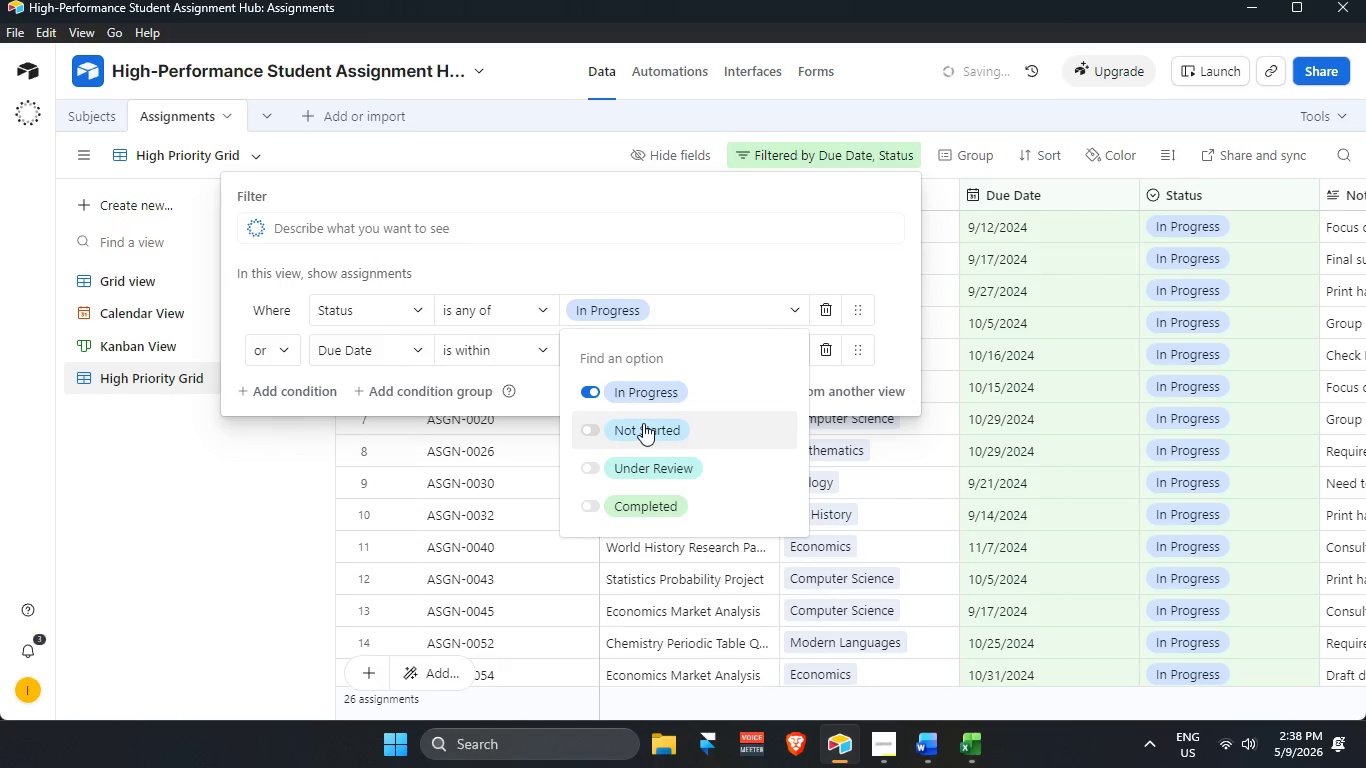 
left_click([643, 423])
 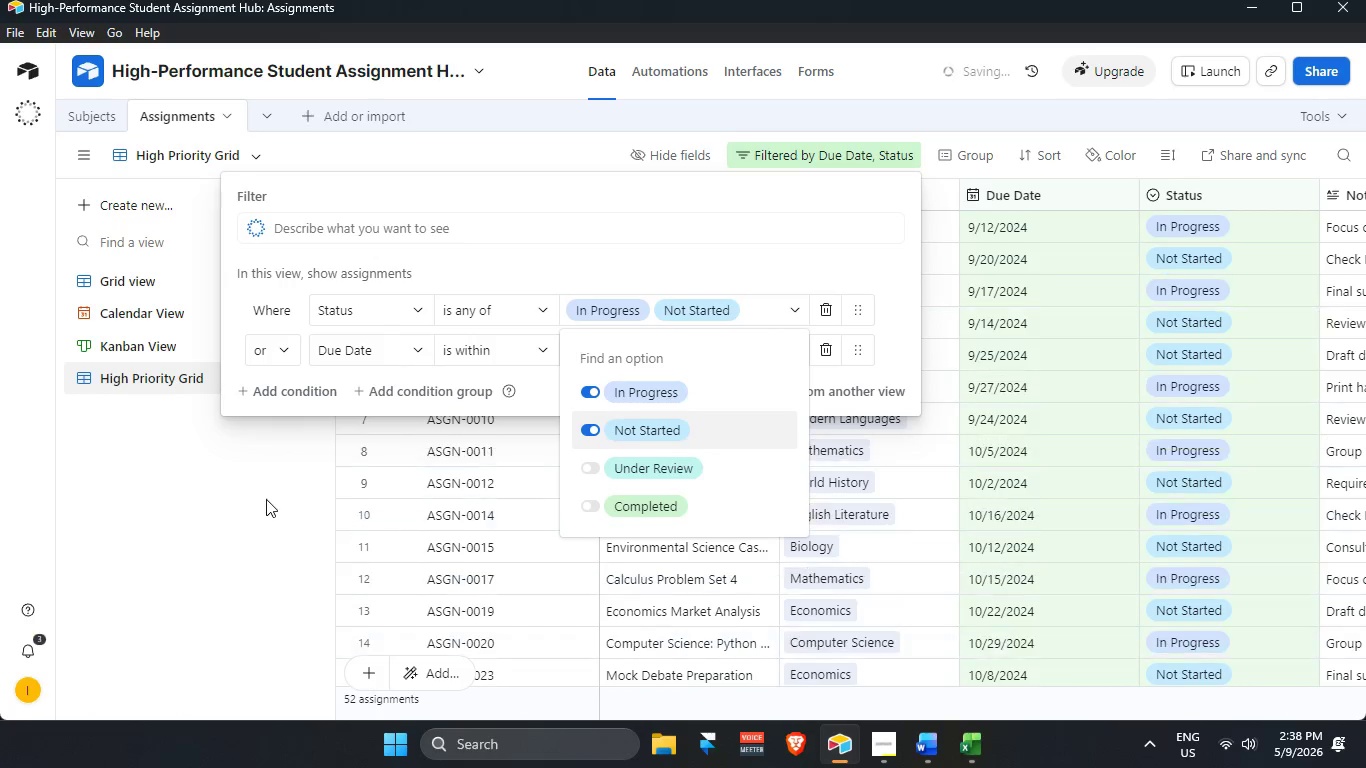 
left_click([259, 494])
 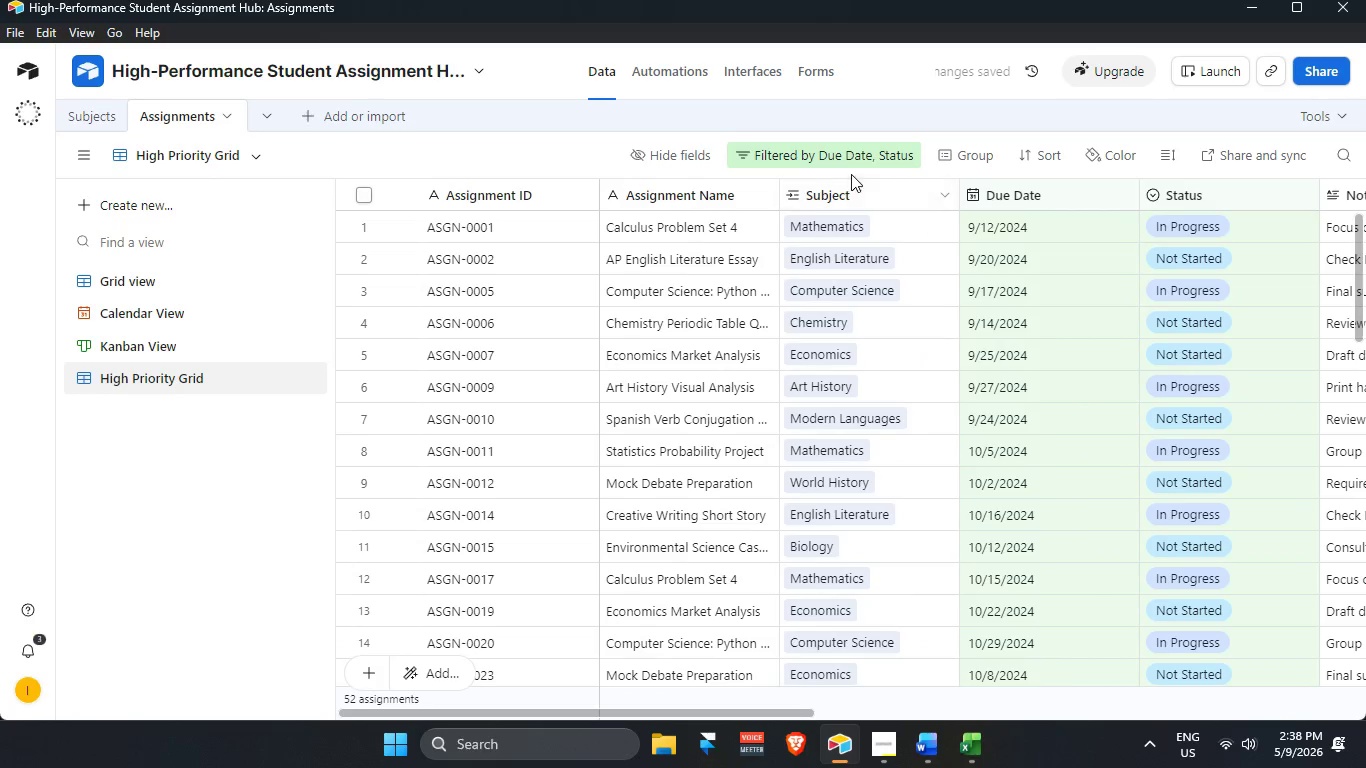 
scroll: coordinate [588, 344], scroll_direction: up, amount: 3.0
 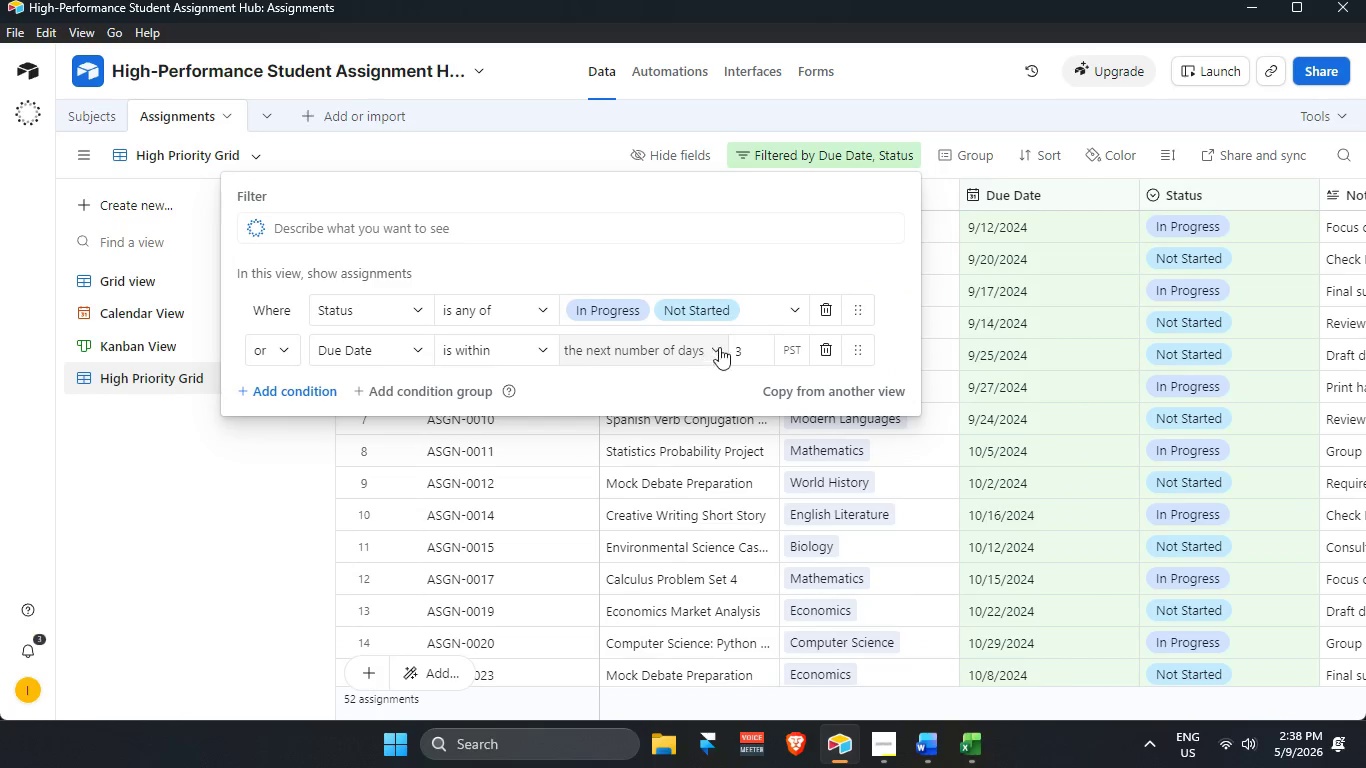 
left_click([745, 350])
 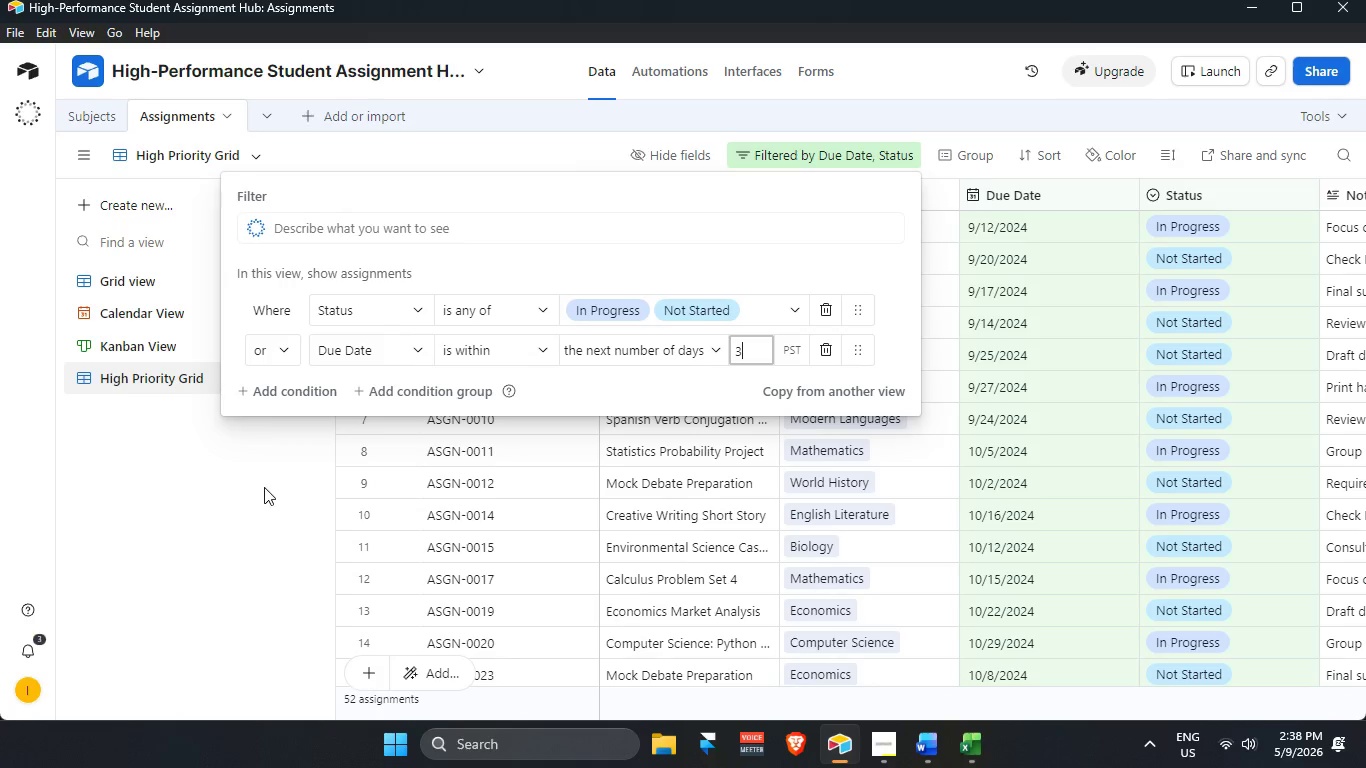 
left_click([263, 491])
 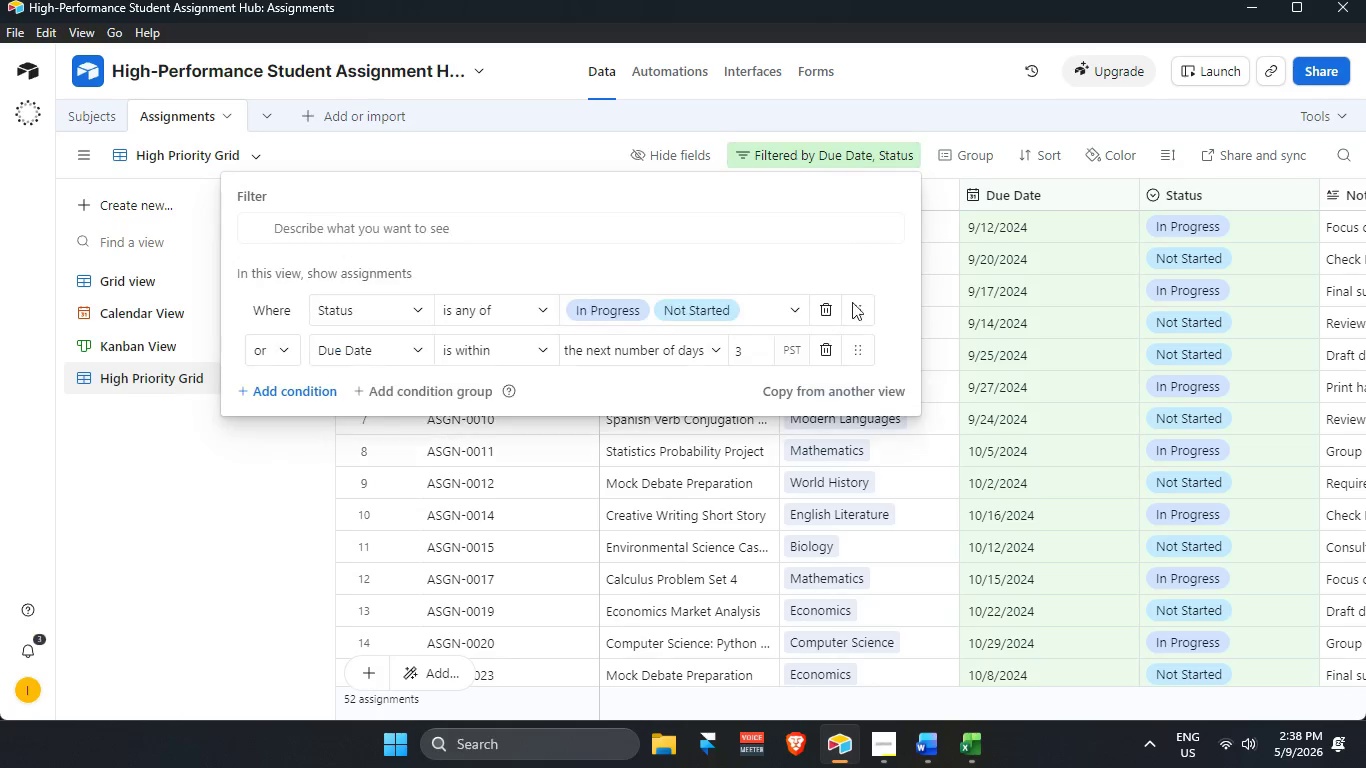 
wait(5.52)
 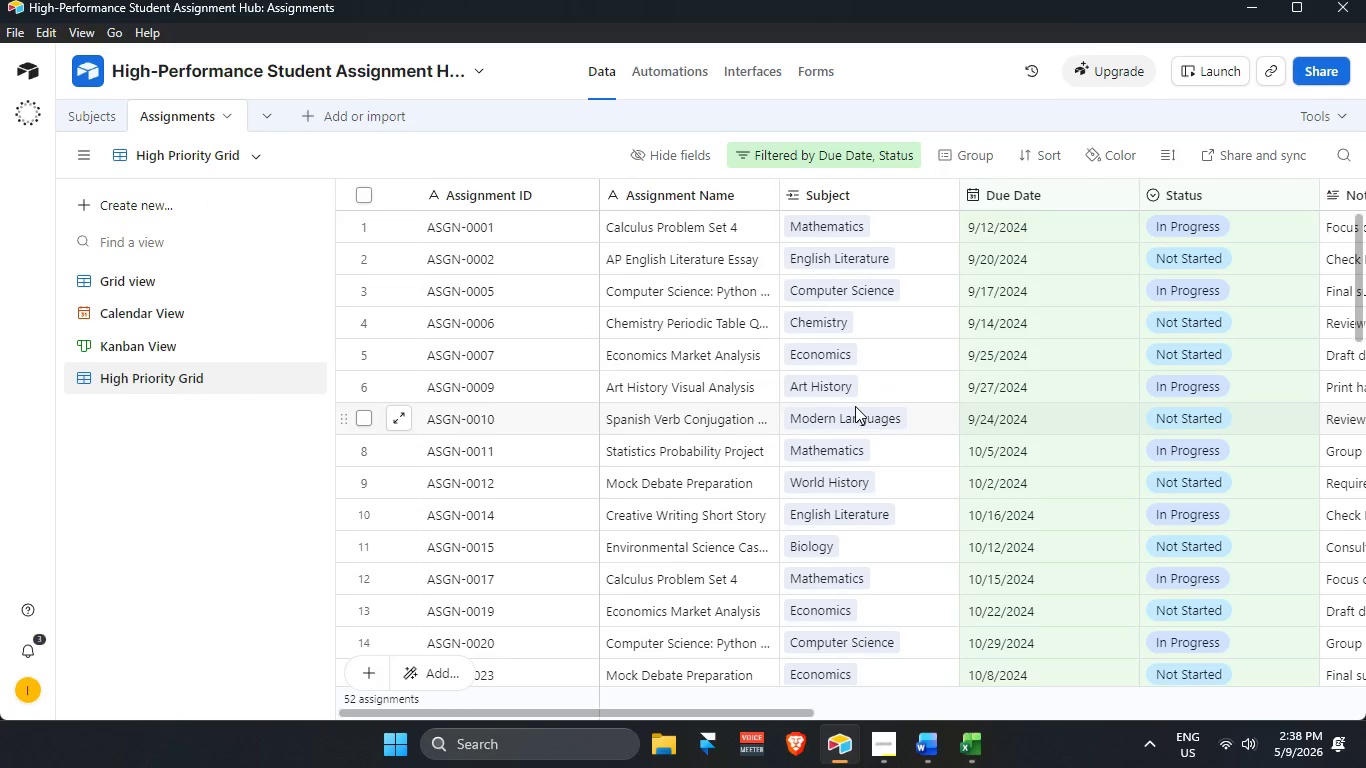 
left_click([753, 357])
 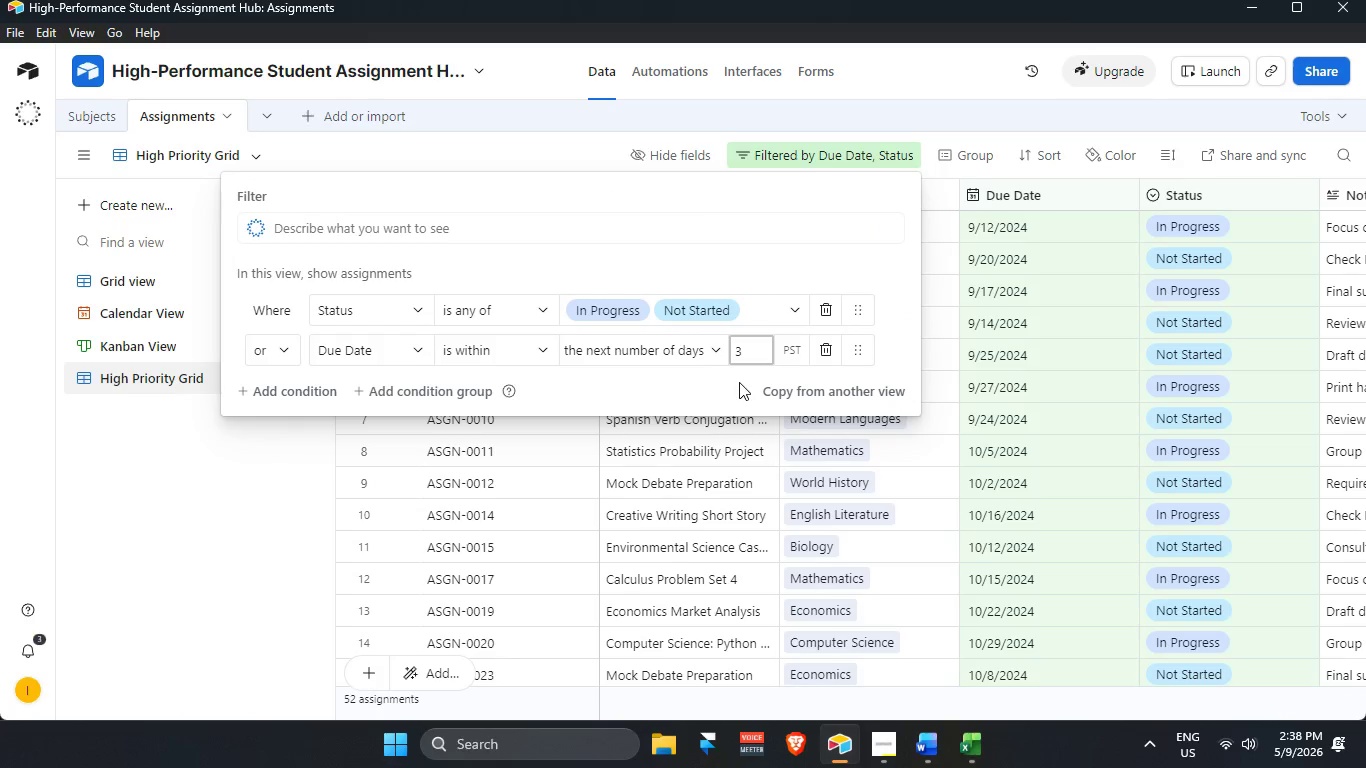 
key(Backspace)
 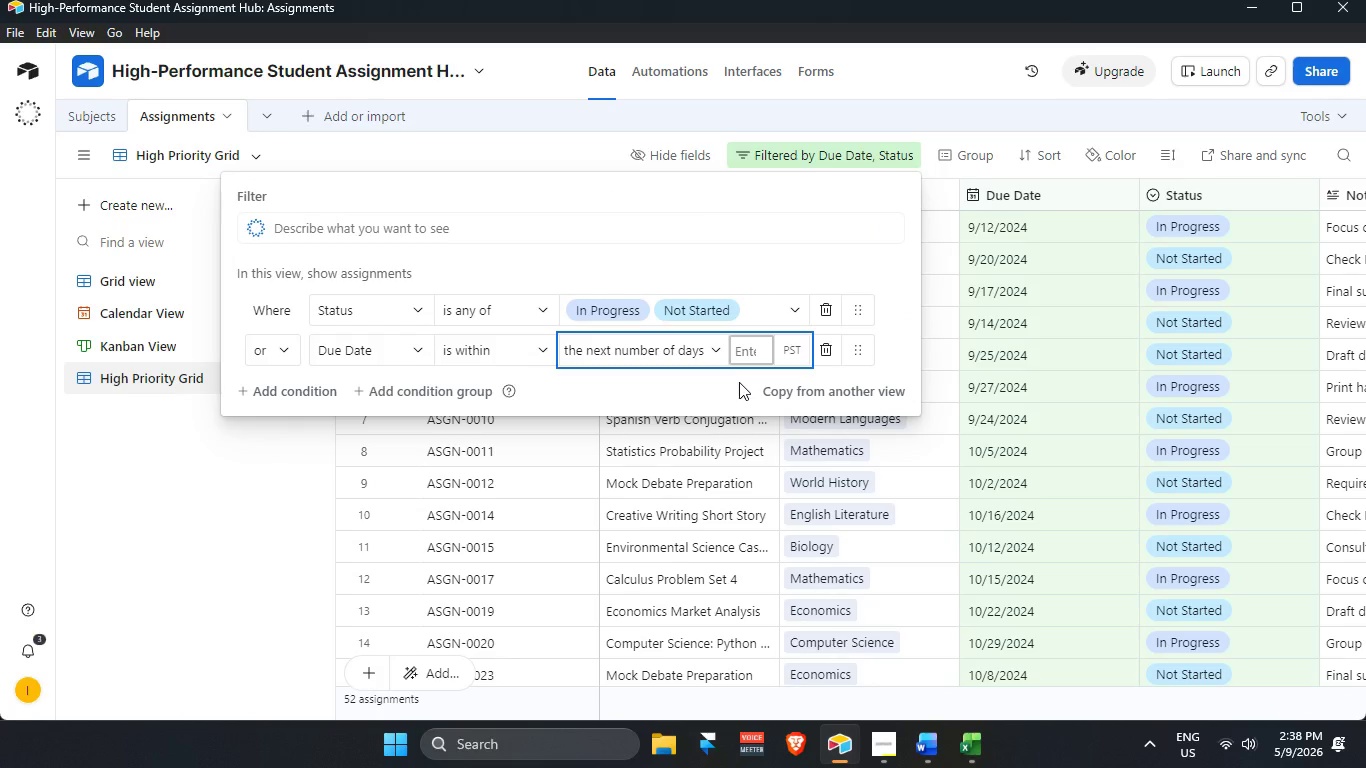 
key(Numpad2)
 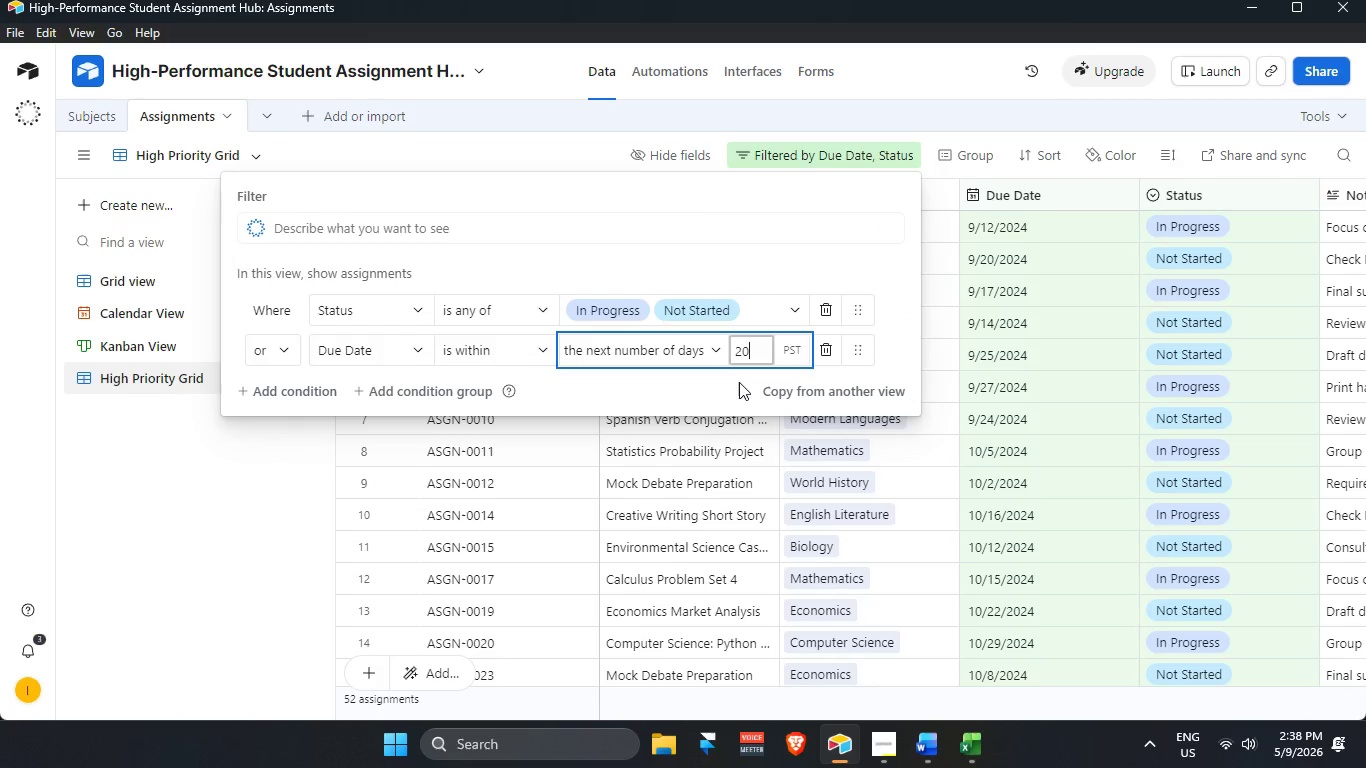 
key(Numpad0)
 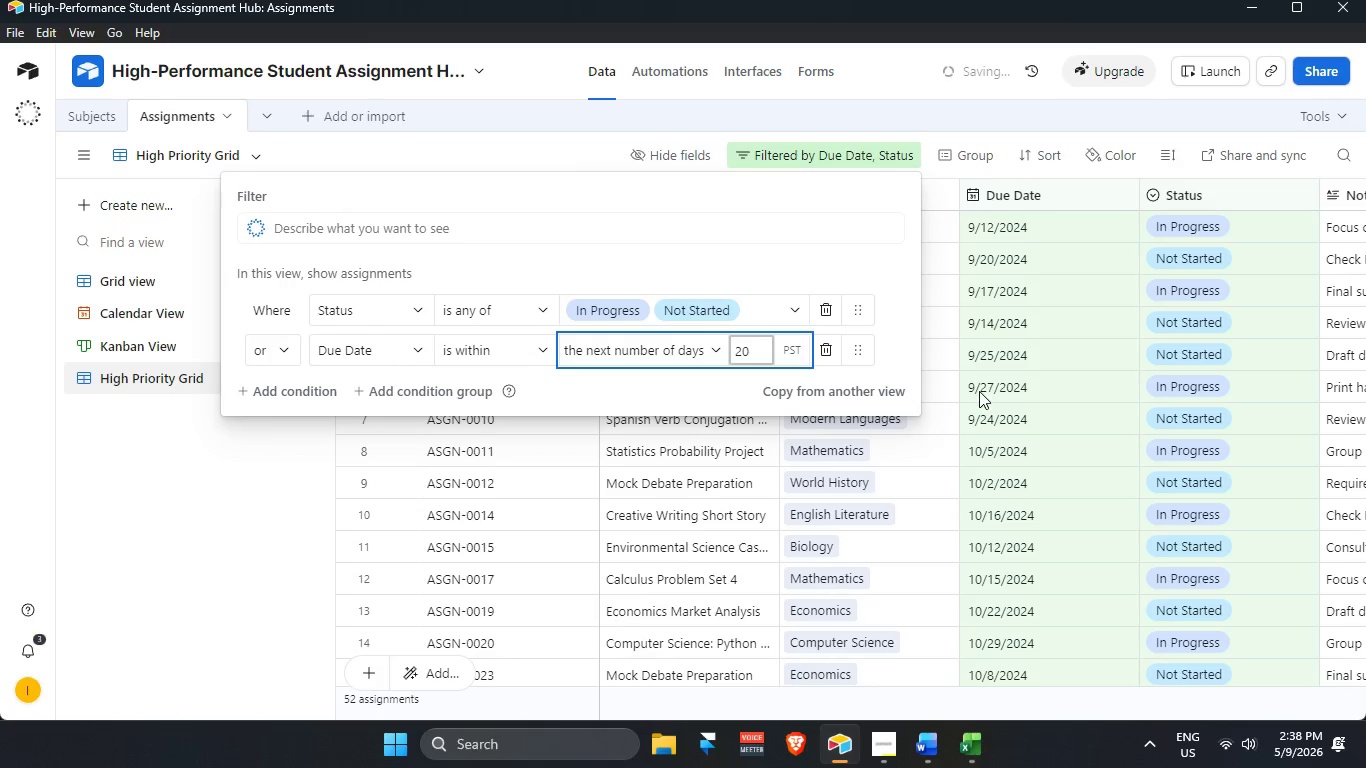 
wait(5.42)
 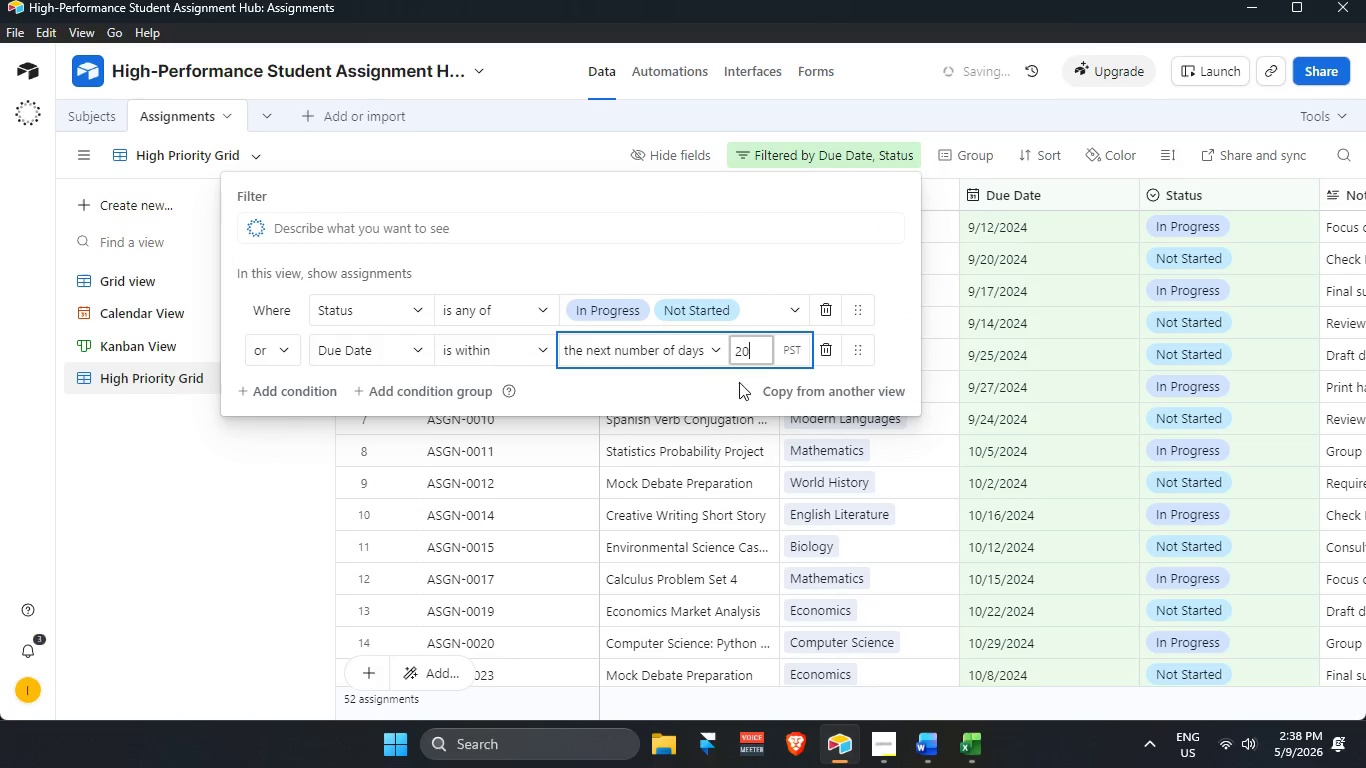 
key(Backspace)
 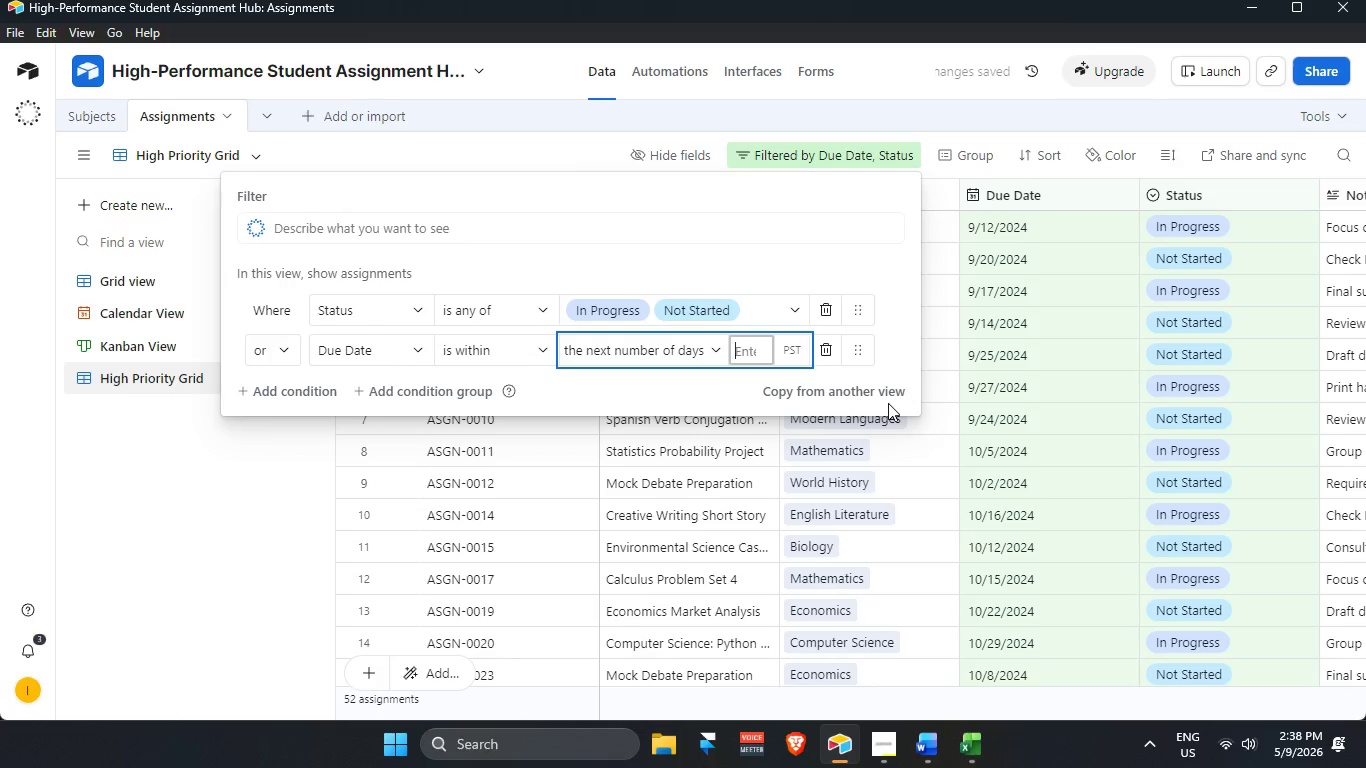 
key(Backspace)
 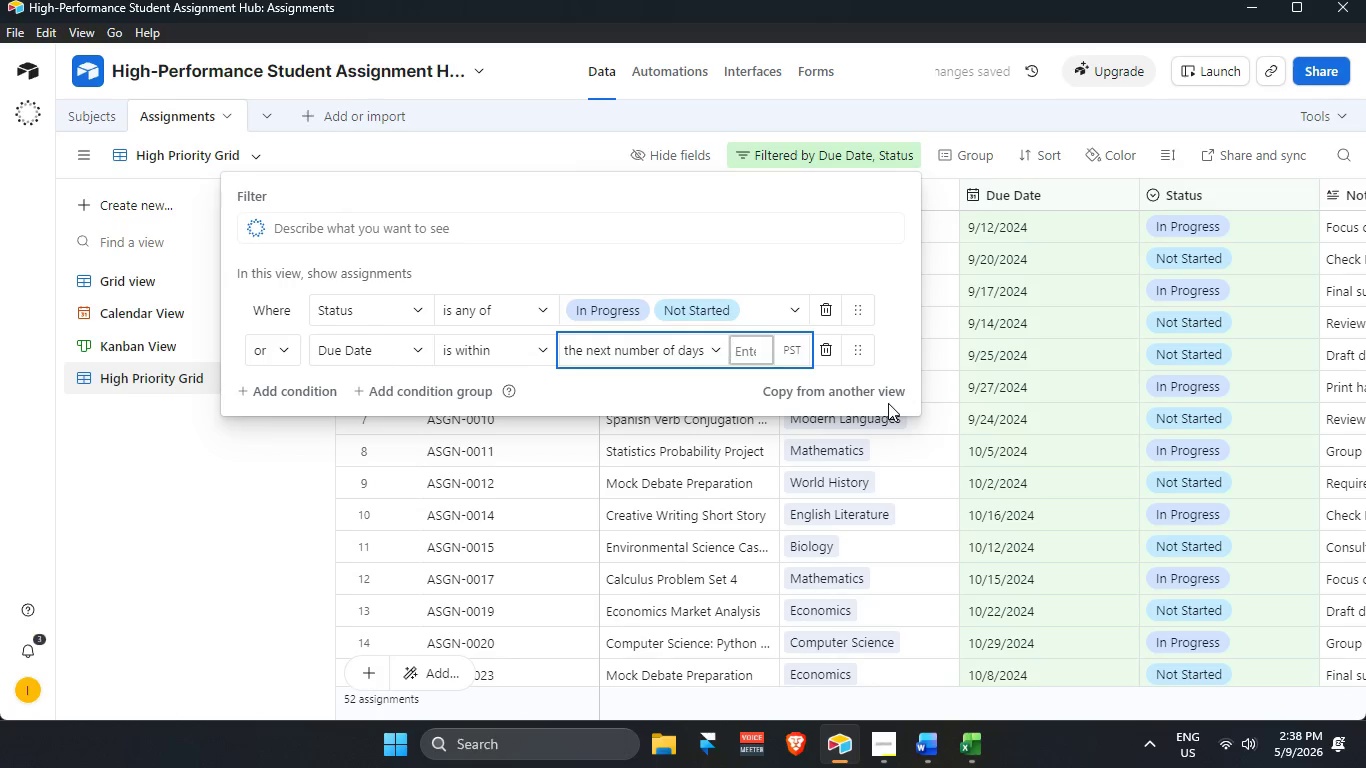 
key(Backspace)
 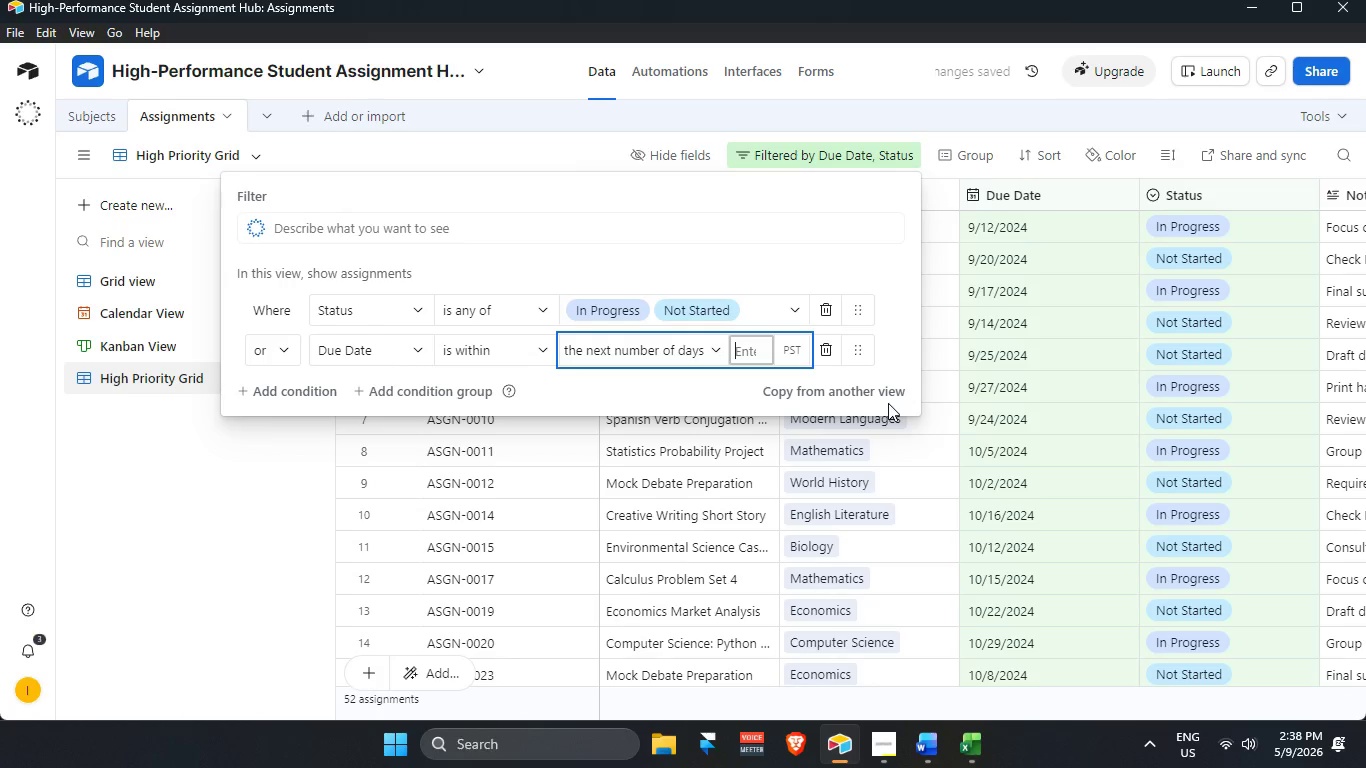 
key(Numpad3)
 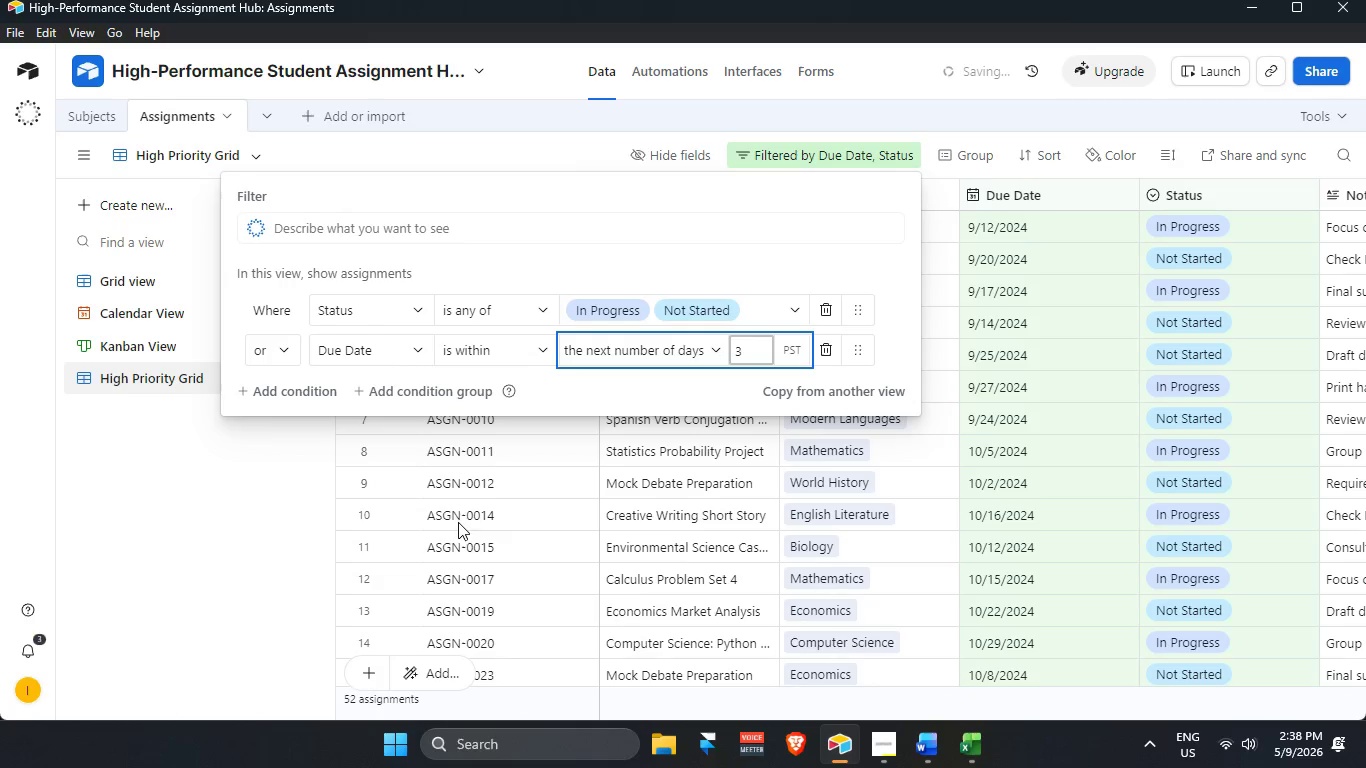 
left_click([140, 587])
 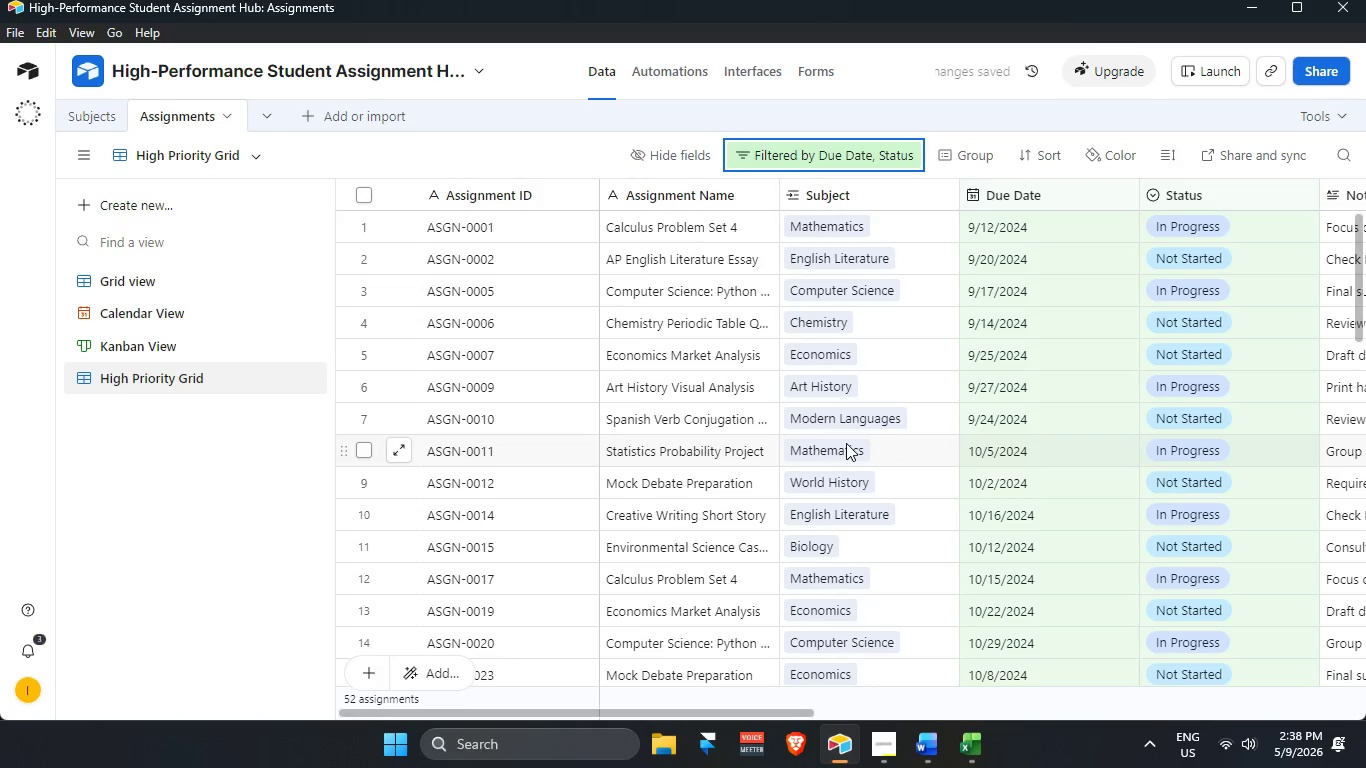 
scroll: coordinate [846, 443], scroll_direction: up, amount: 3.0
 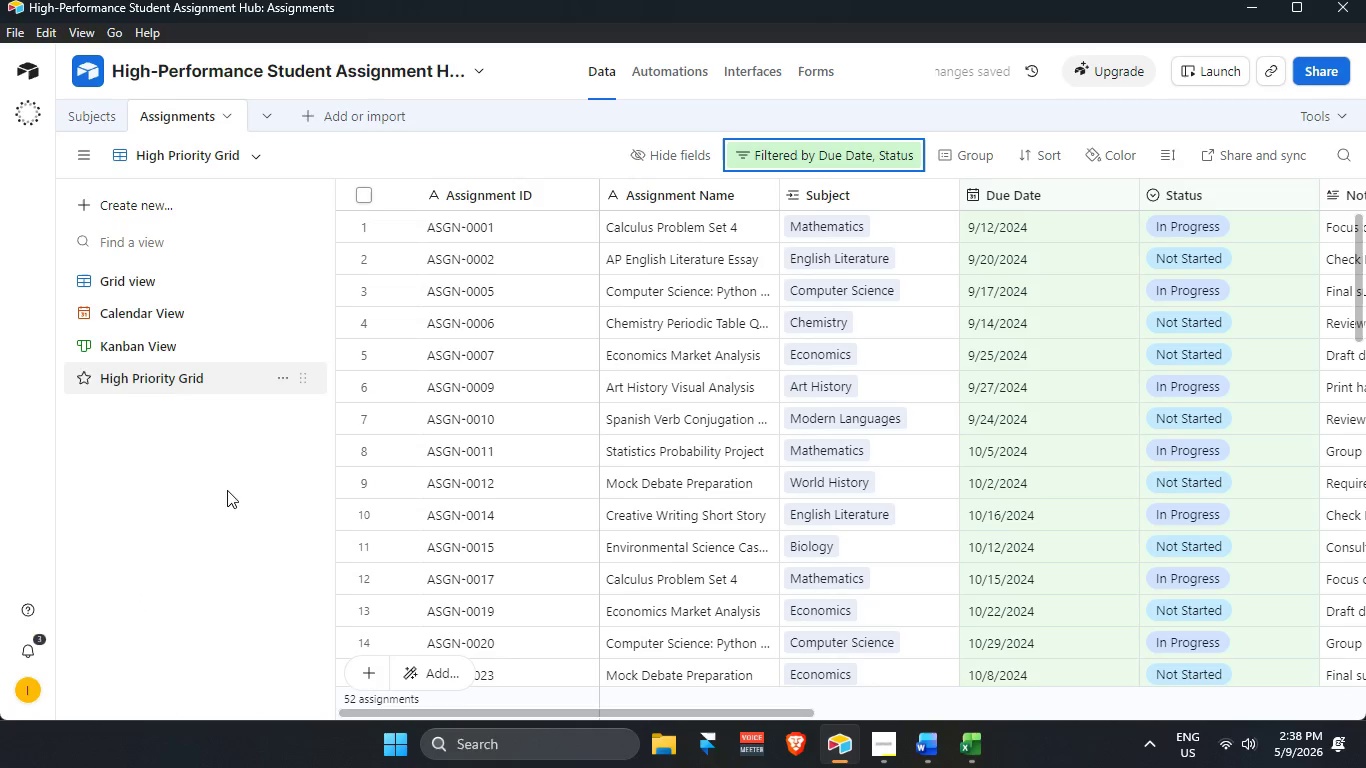 
left_click([282, 557])